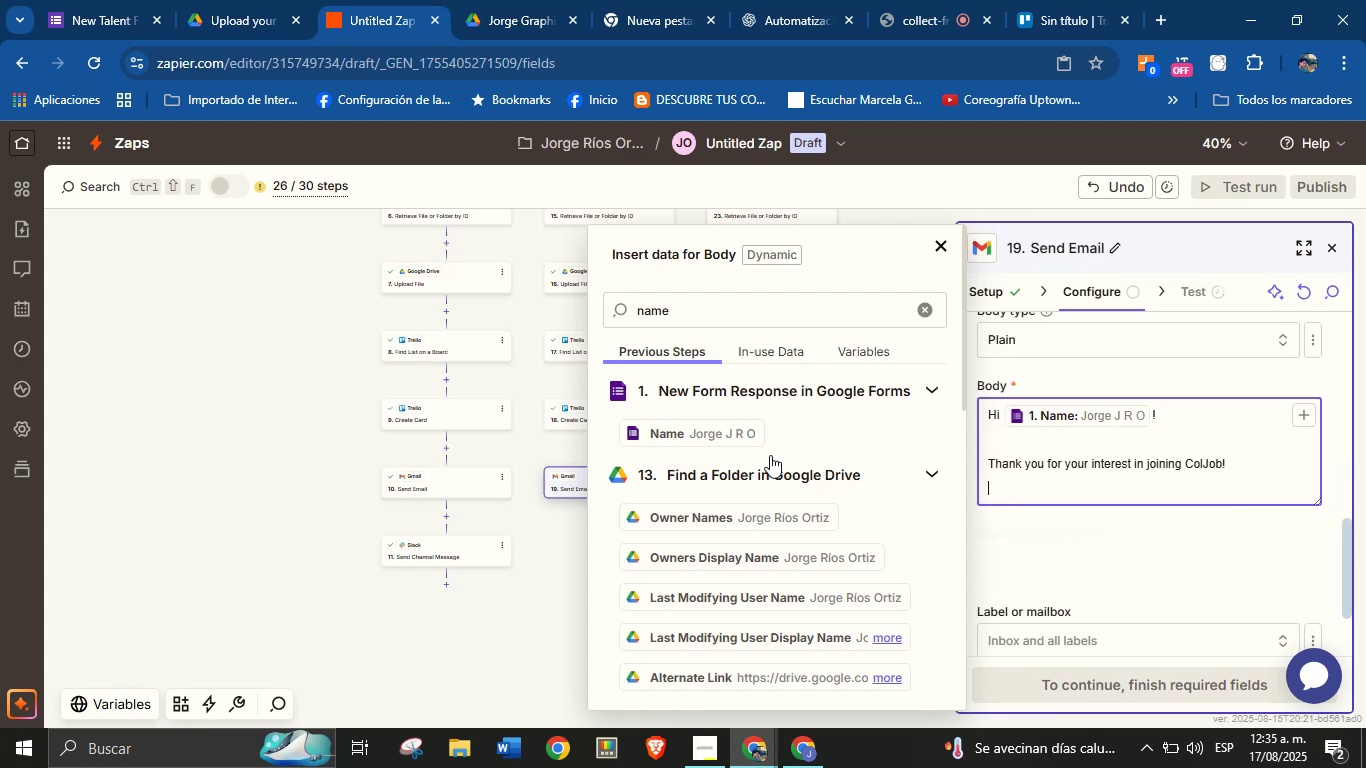 
type(We[ll be reaching out to you very soon with the next steps.)
 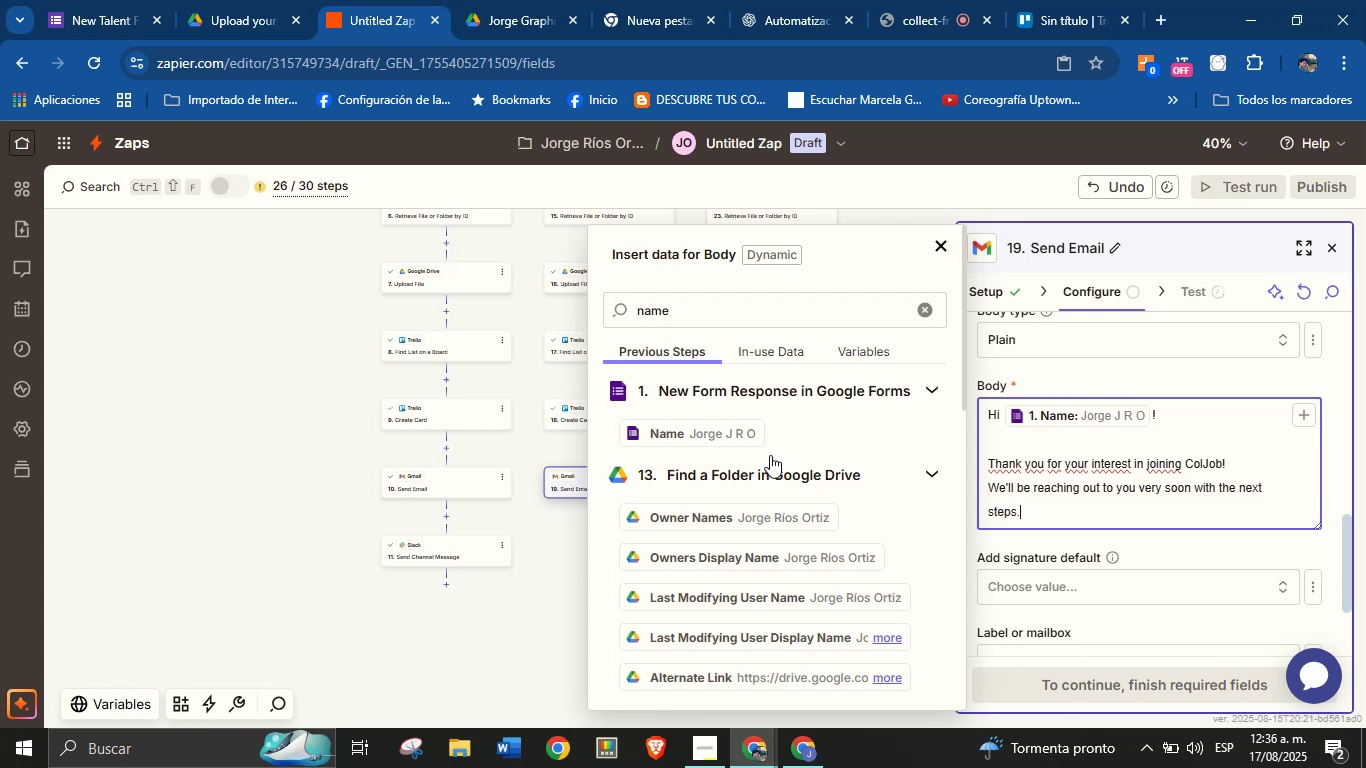 
key(Enter)
 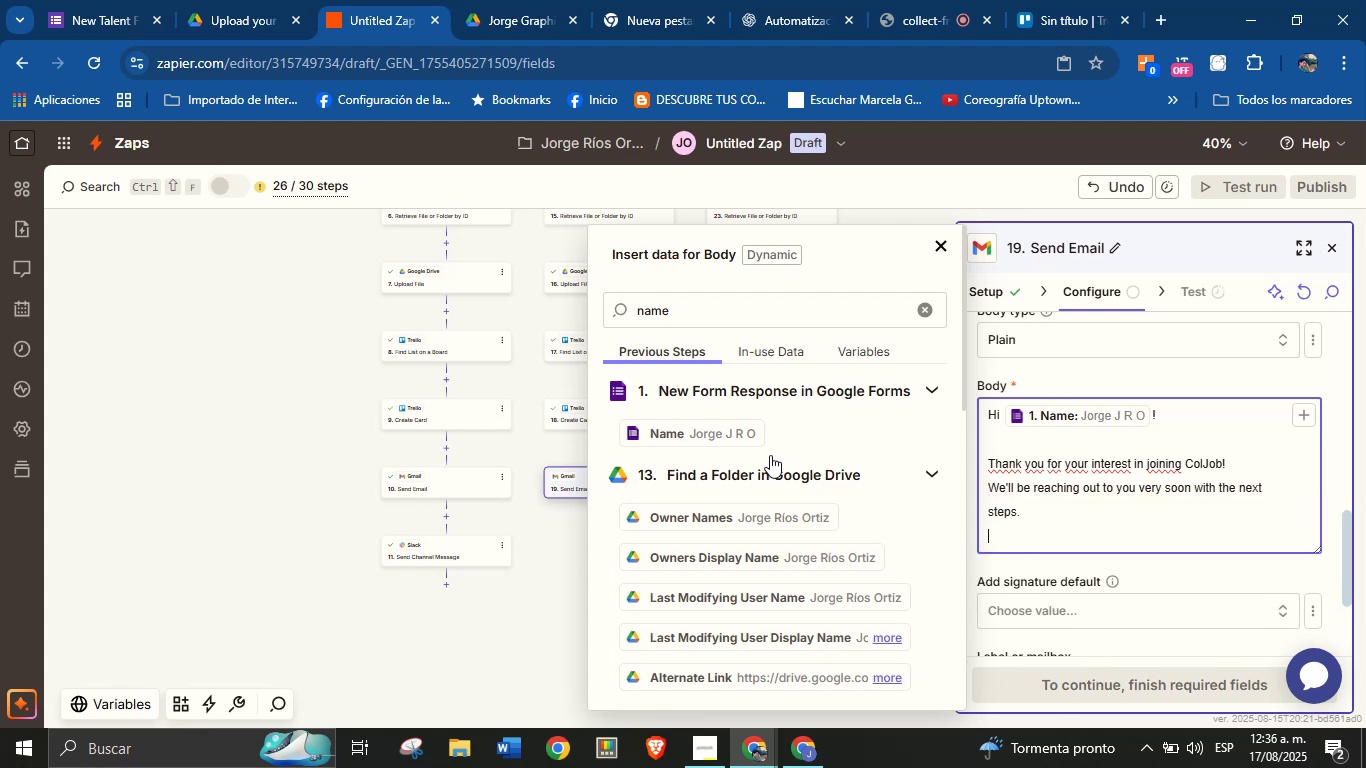 
key(Enter)
 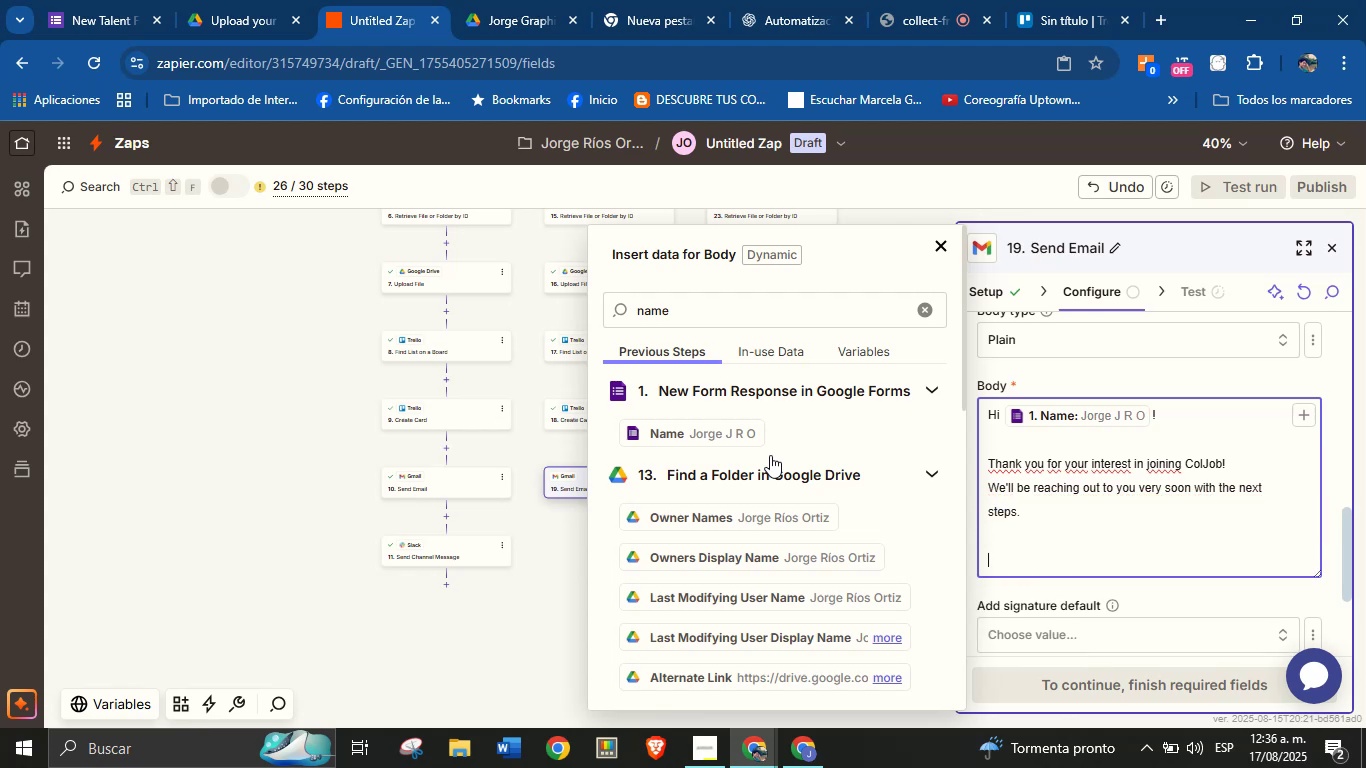 
key(CapsLock)
 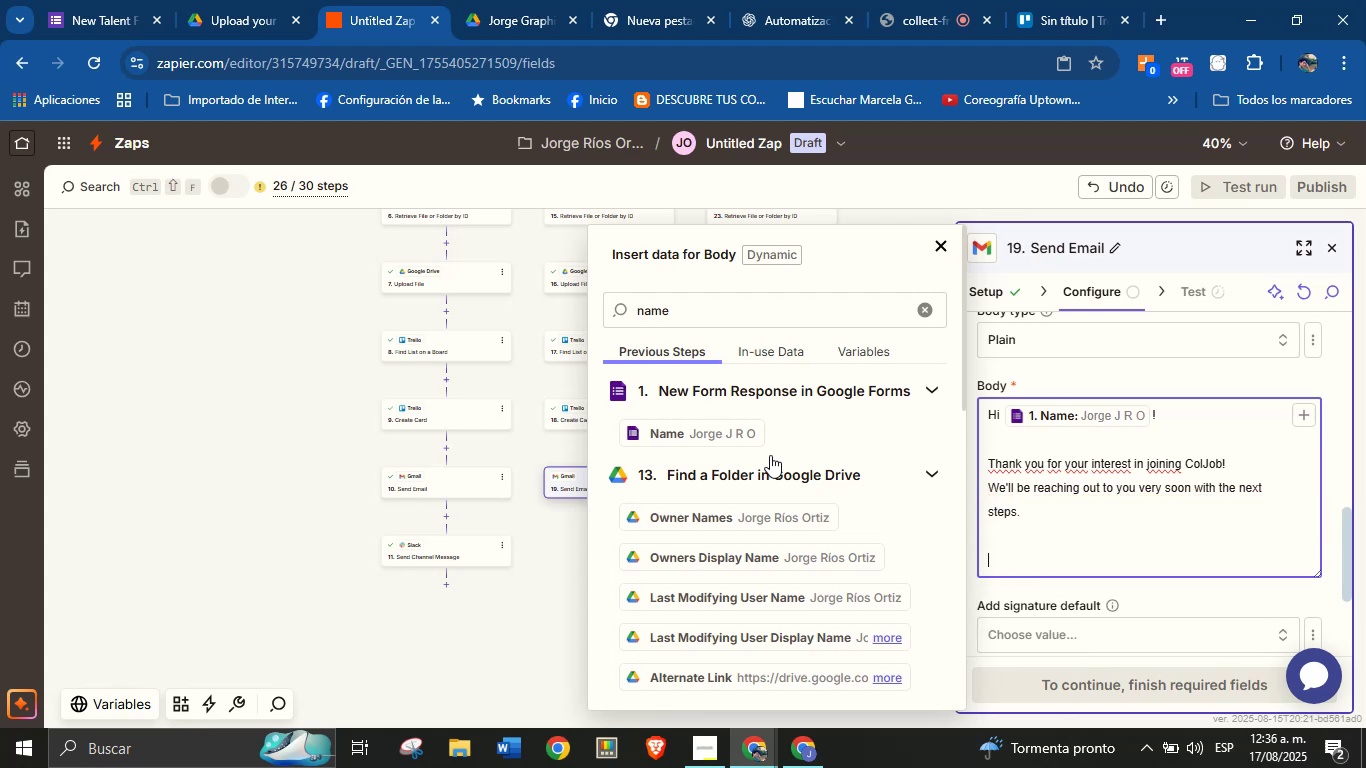 
key(I)
 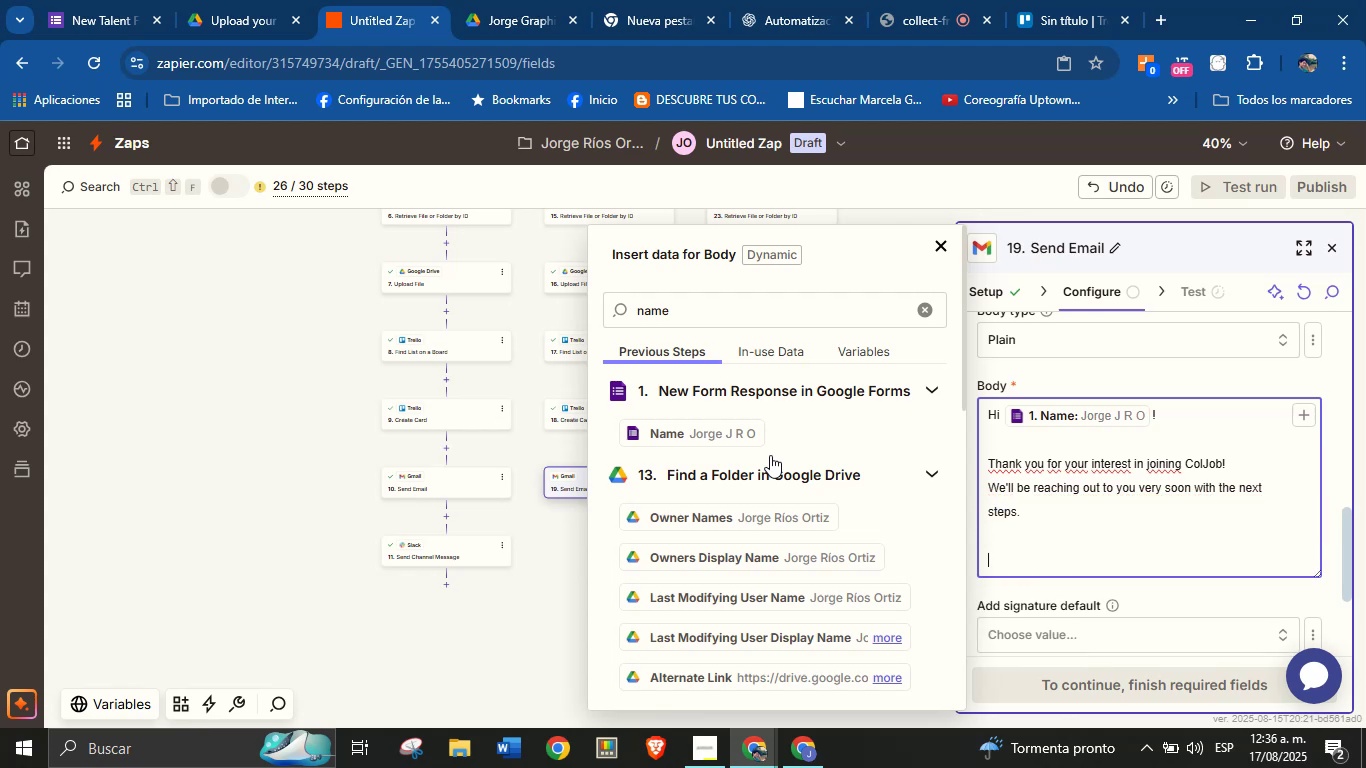 
key(CapsLock)
 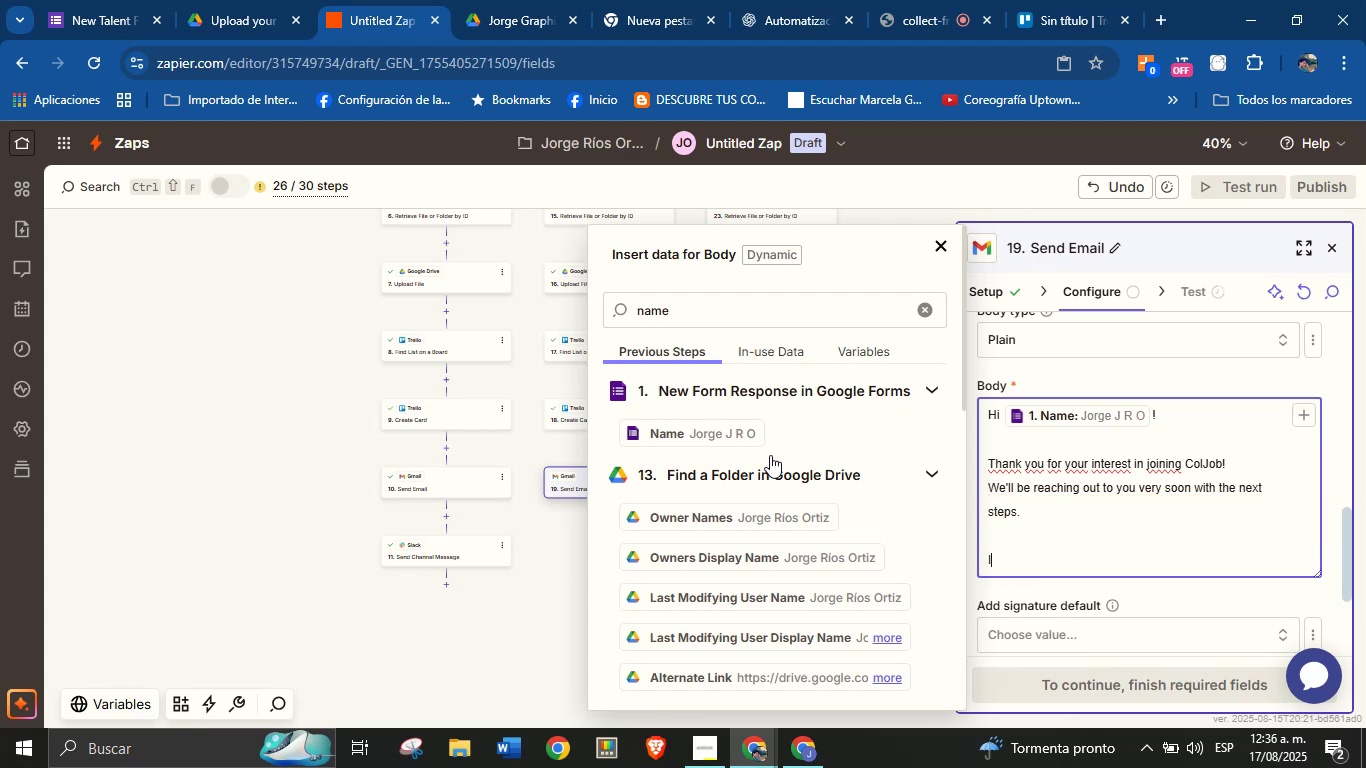 
key(N)
 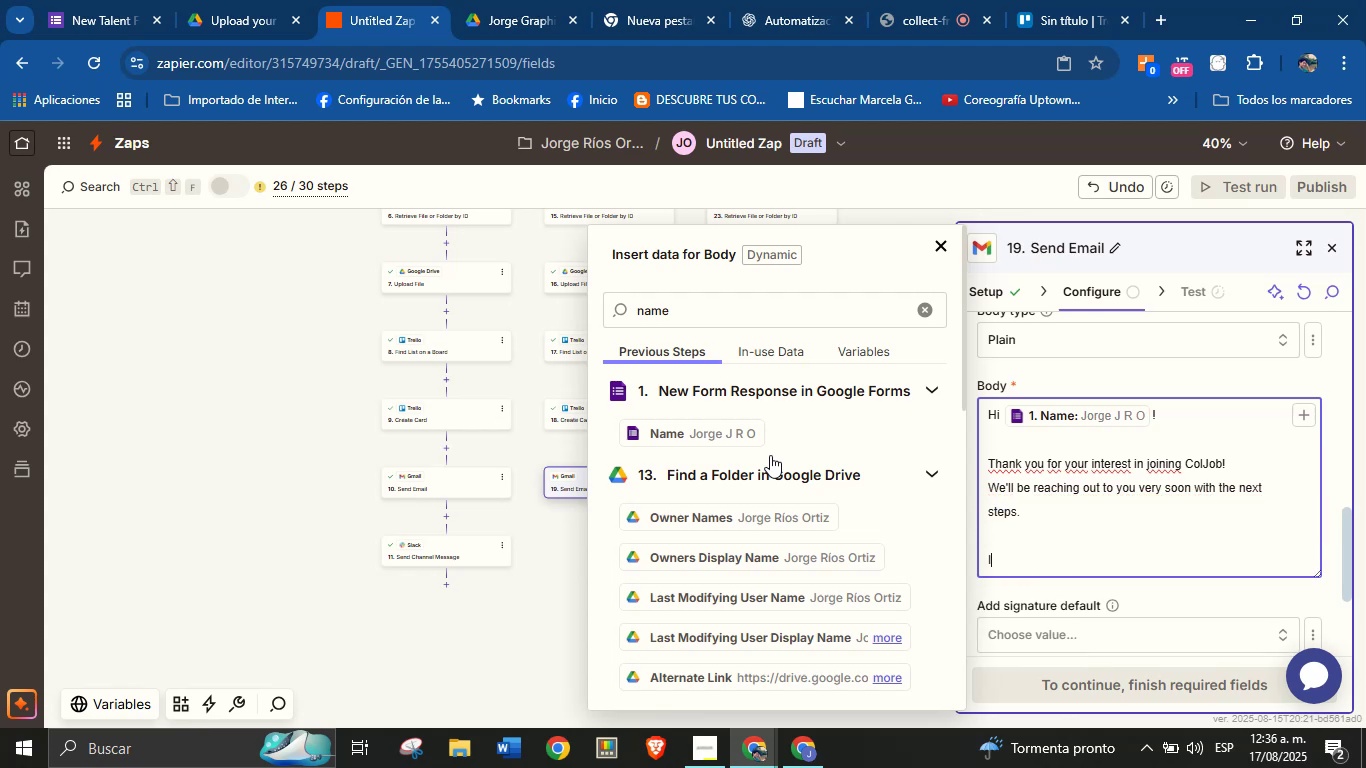 
key(Space)
 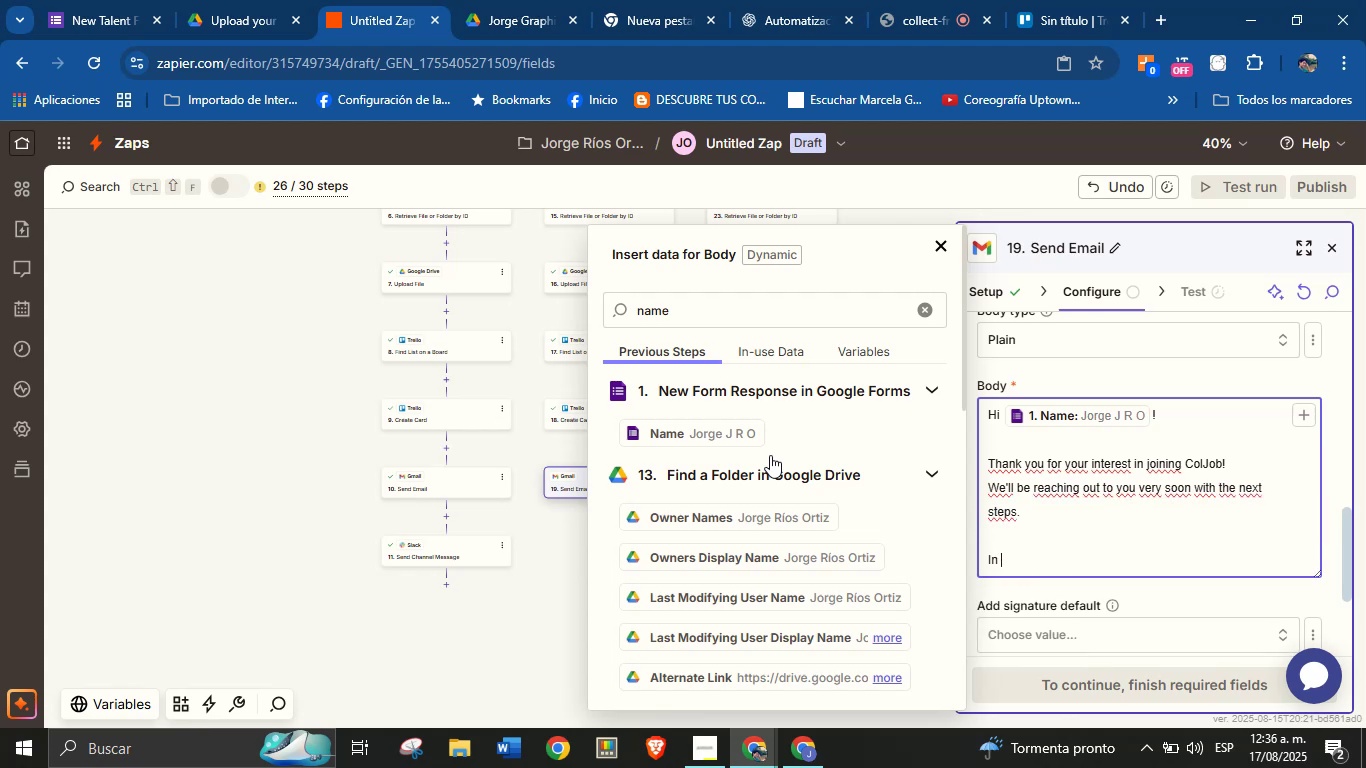 
type(meantime, get ready to be part of hardworking, creative, and energetic team)
 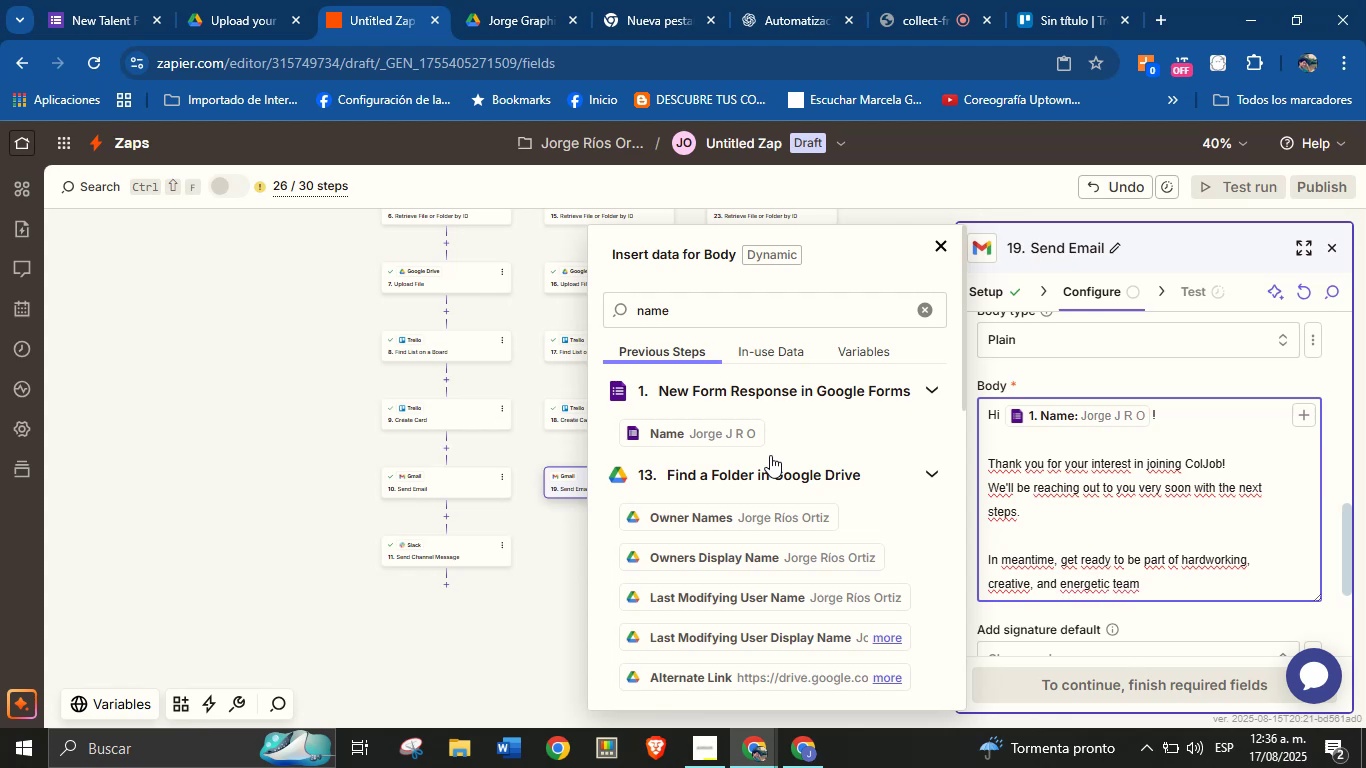 
wait(7.54)
 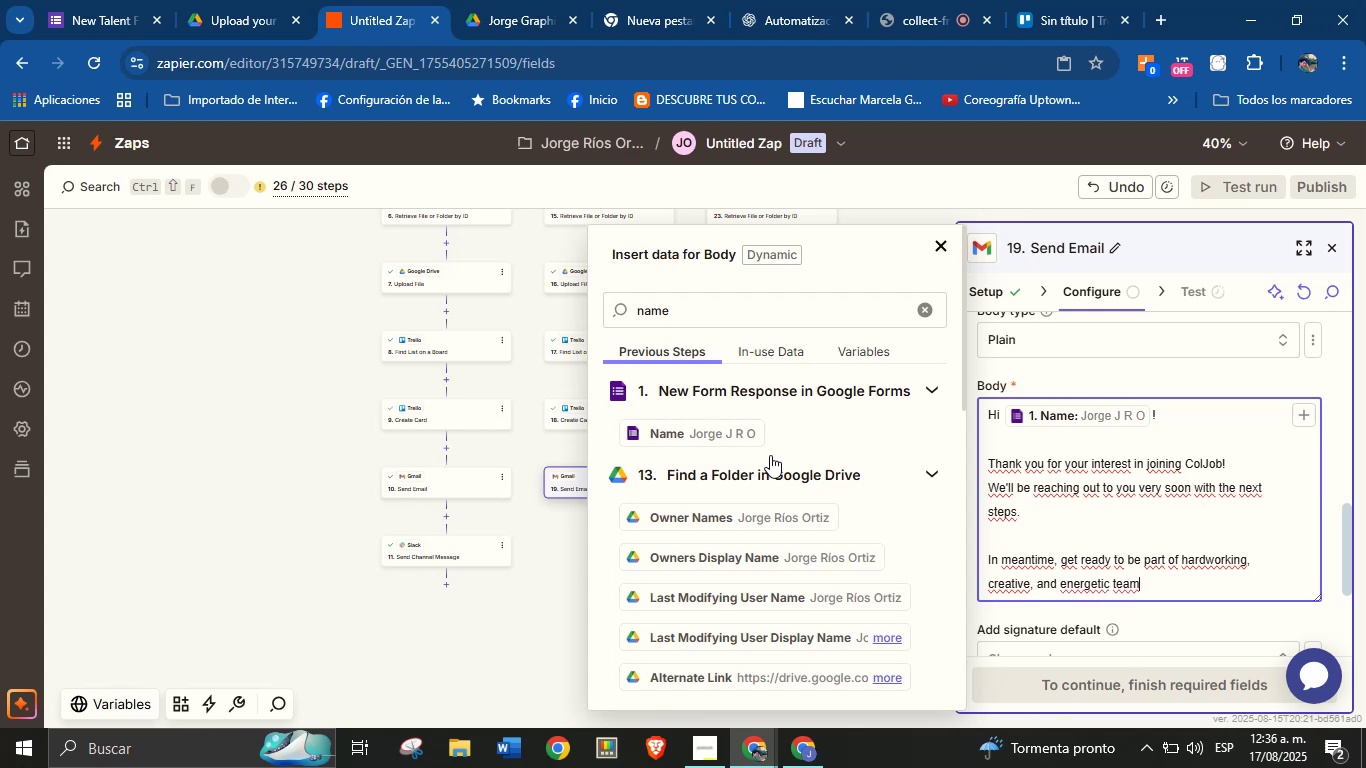 
key(Shift+8)
 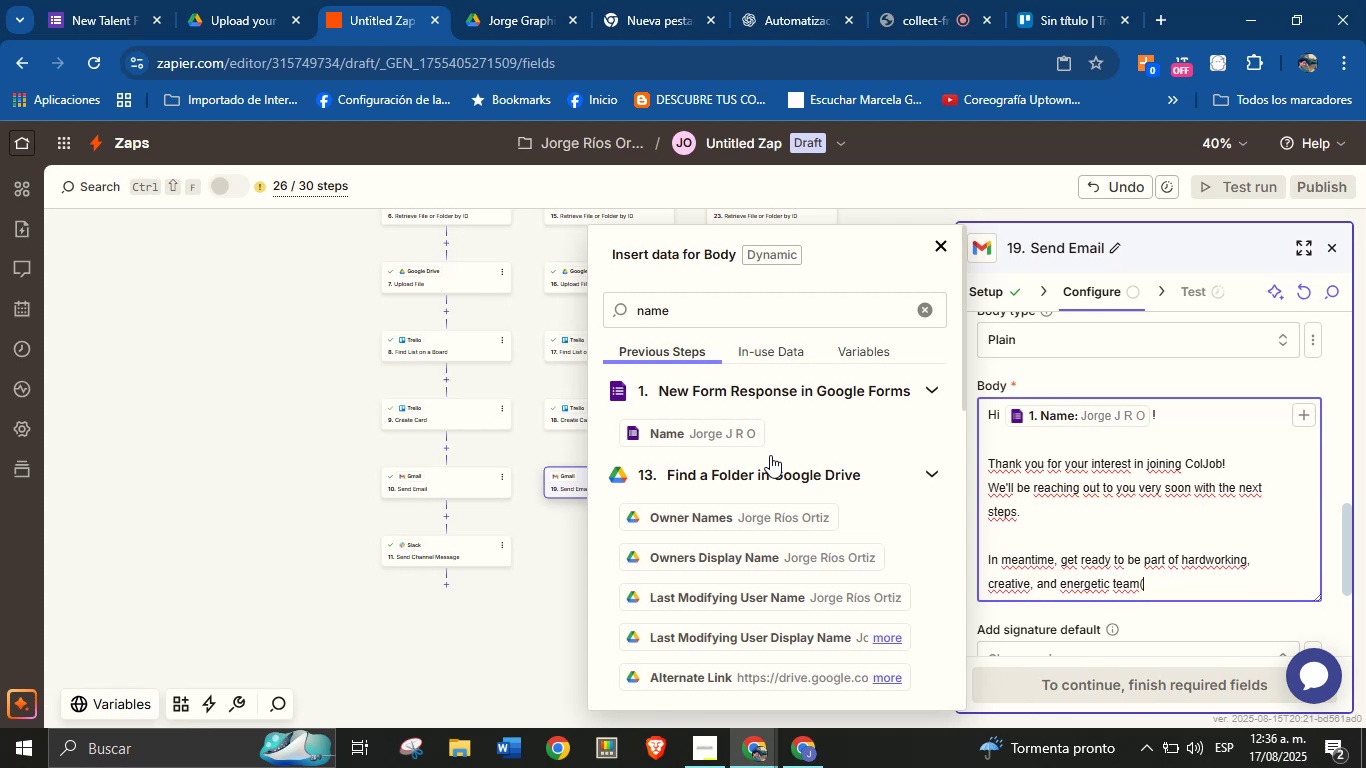 
key(ArrowLeft)
 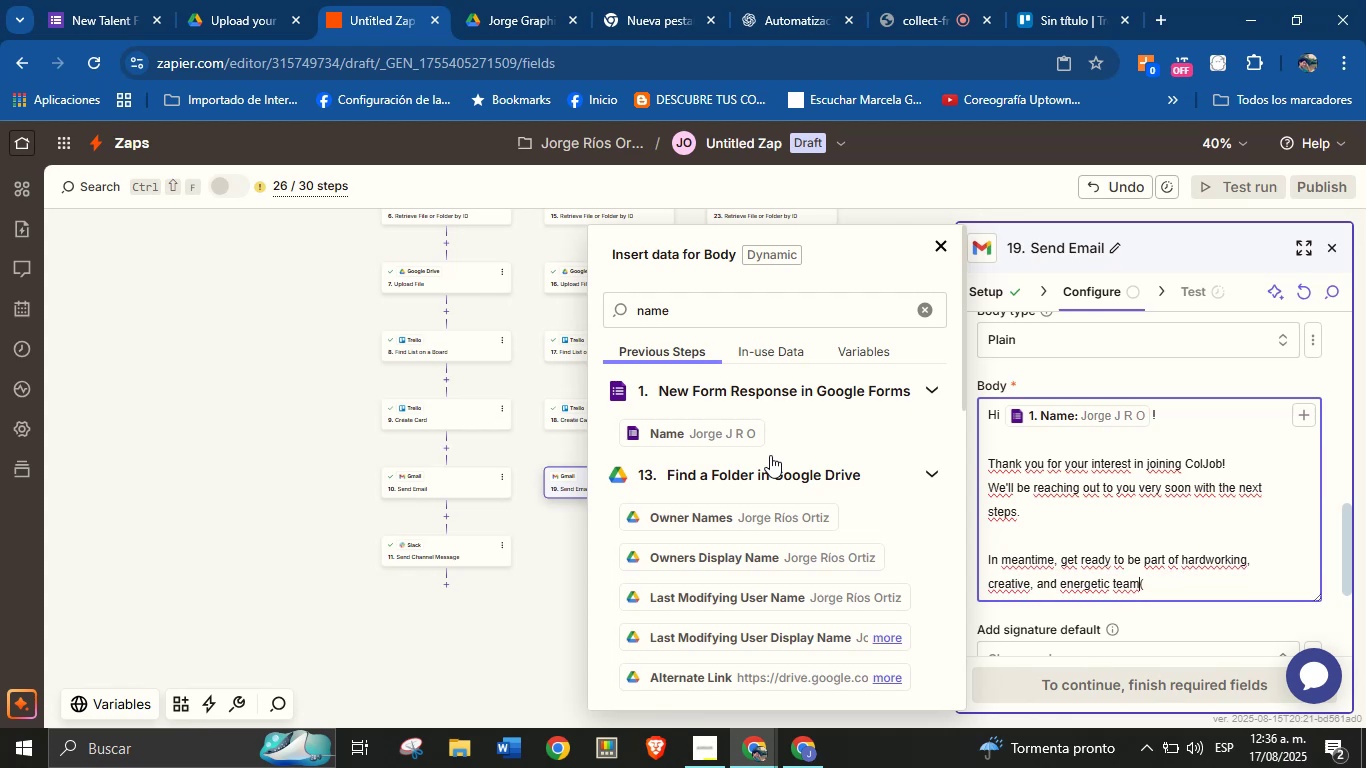 
key(Space)
 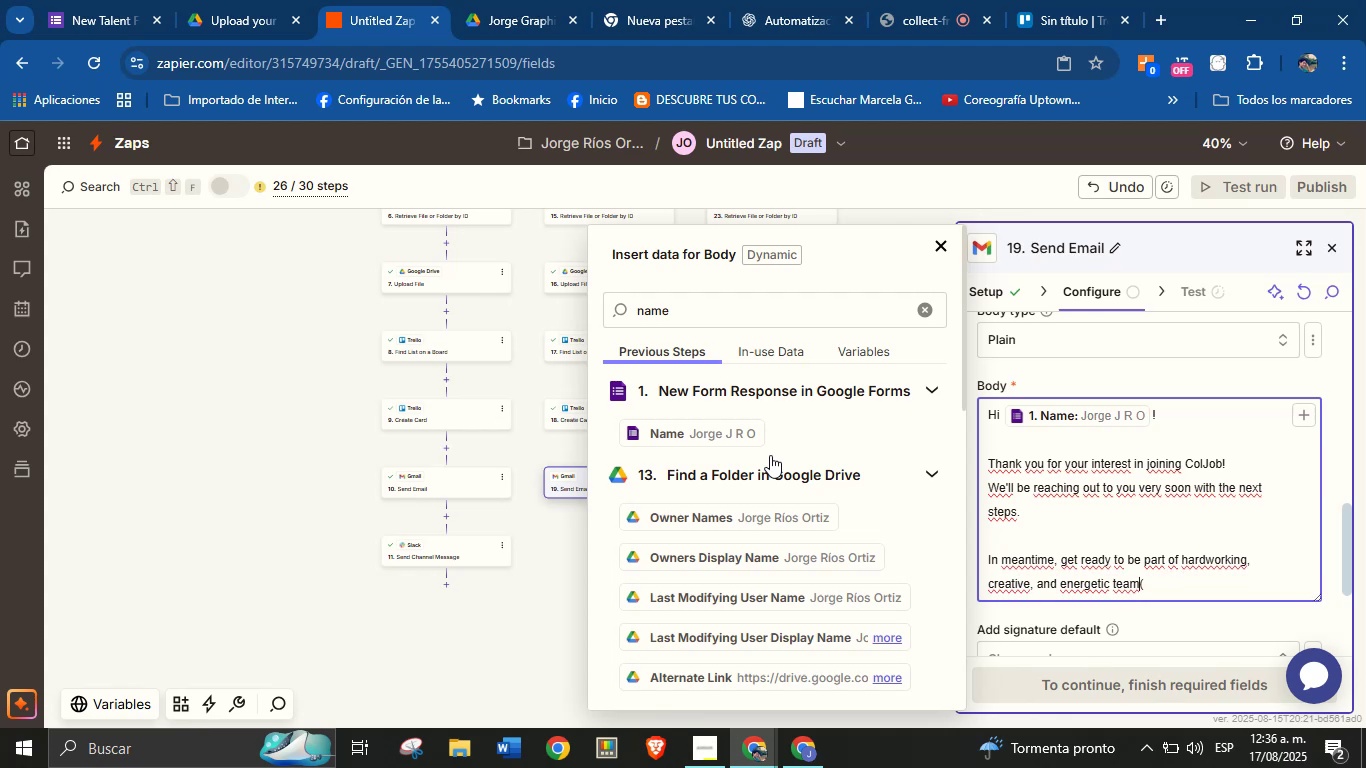 
key(ArrowRight)
 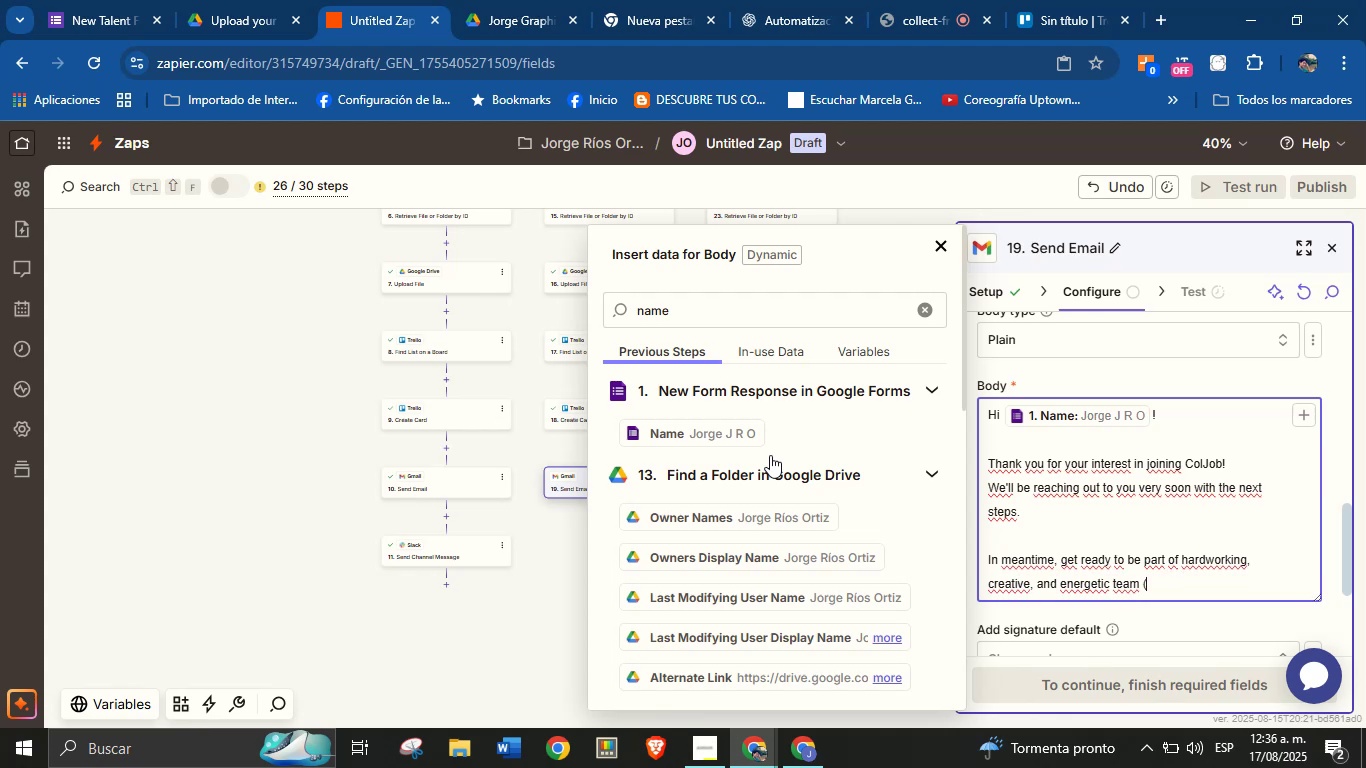 
type(just `i)
key(Backspace)
key(Backspace)
type(like busy little ants()
 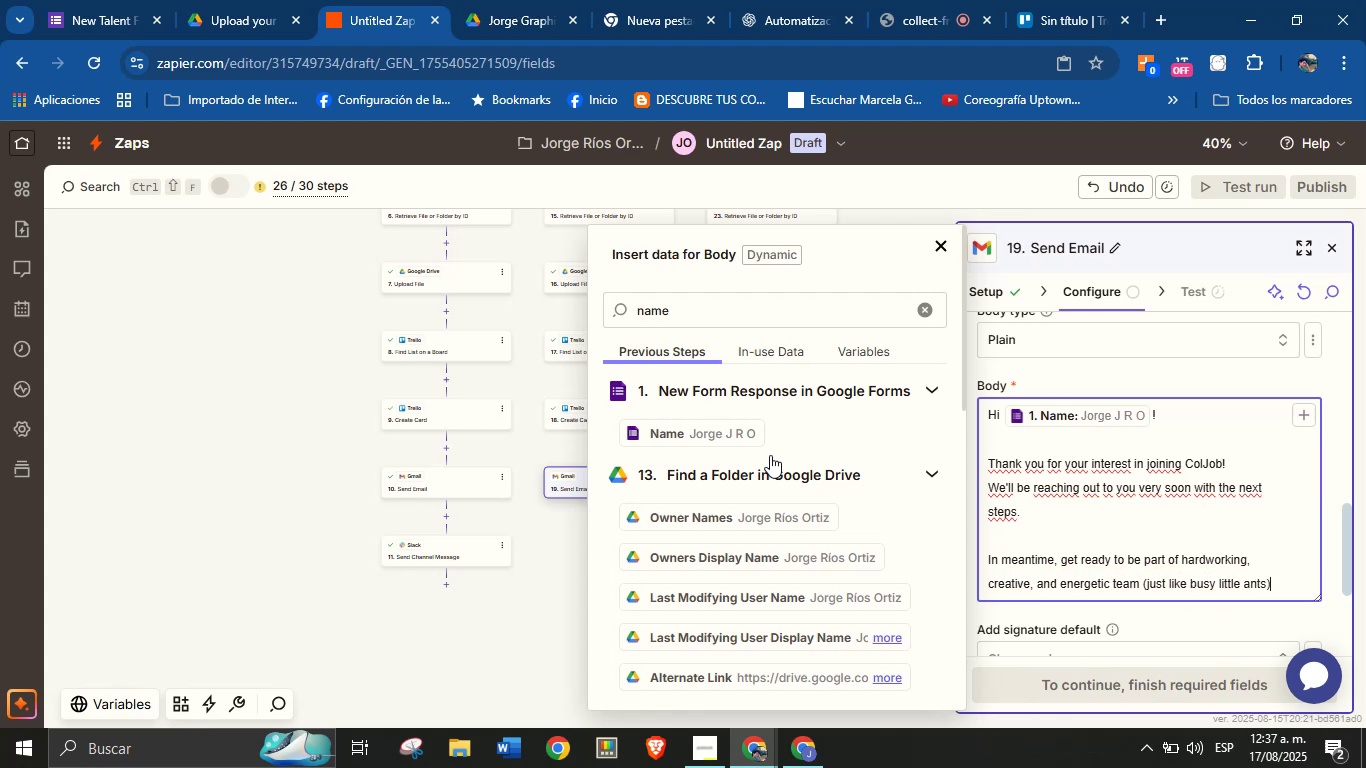 
 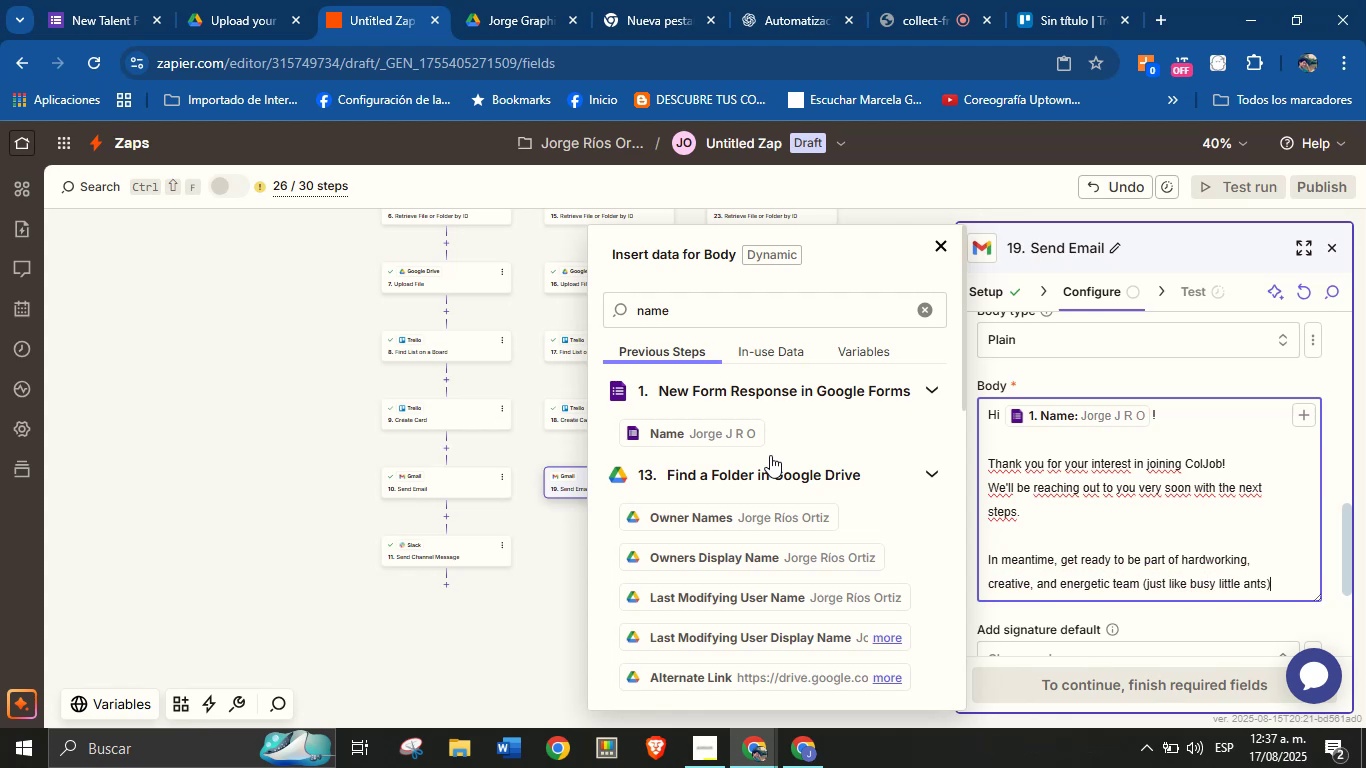 
key(Enter)
 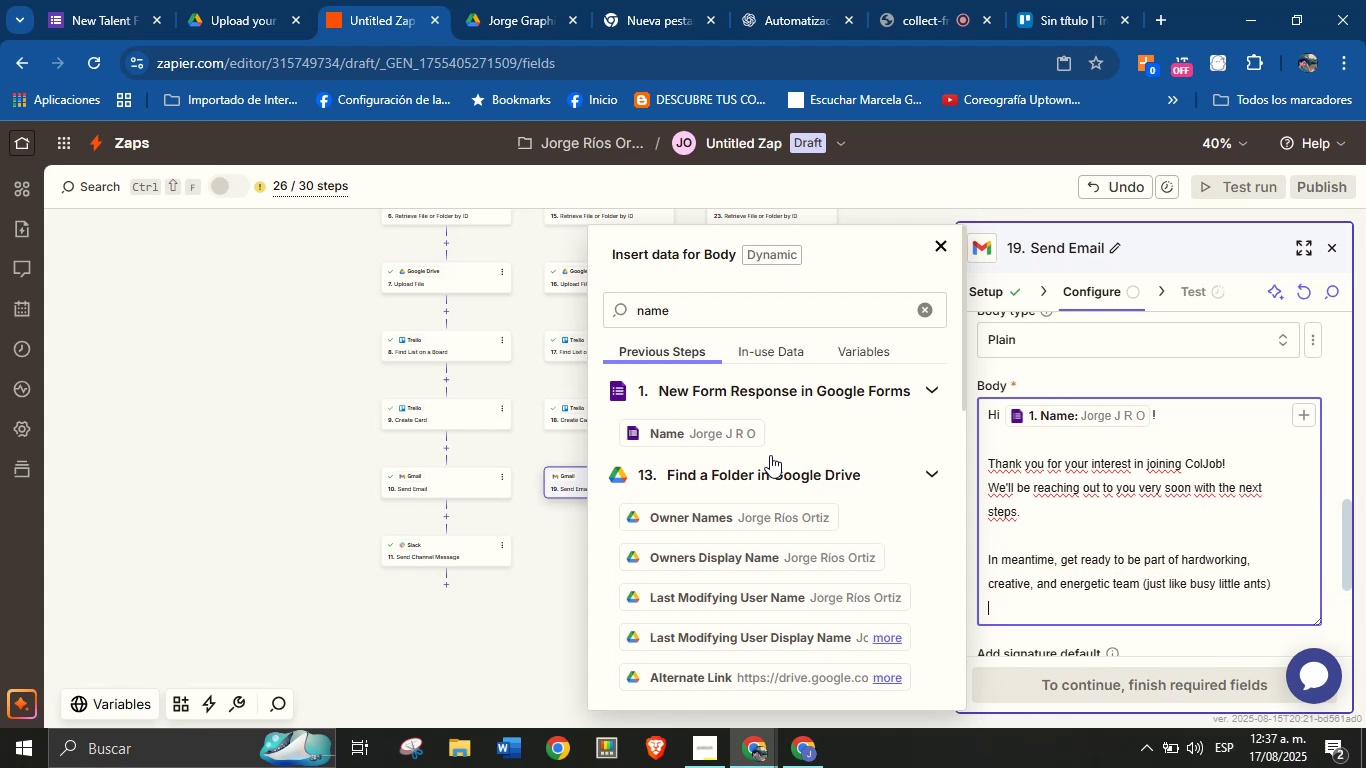 
key(Enter)
 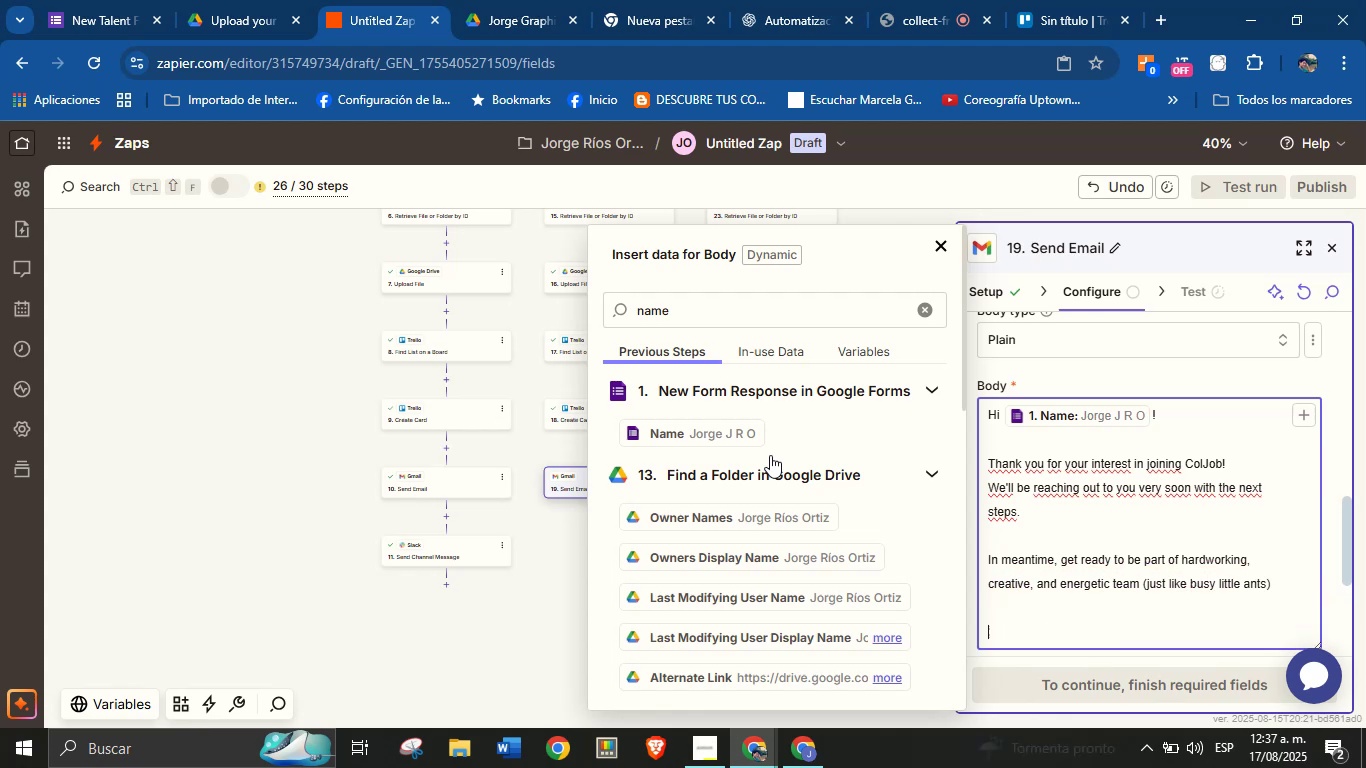 
type(See you soon!)
 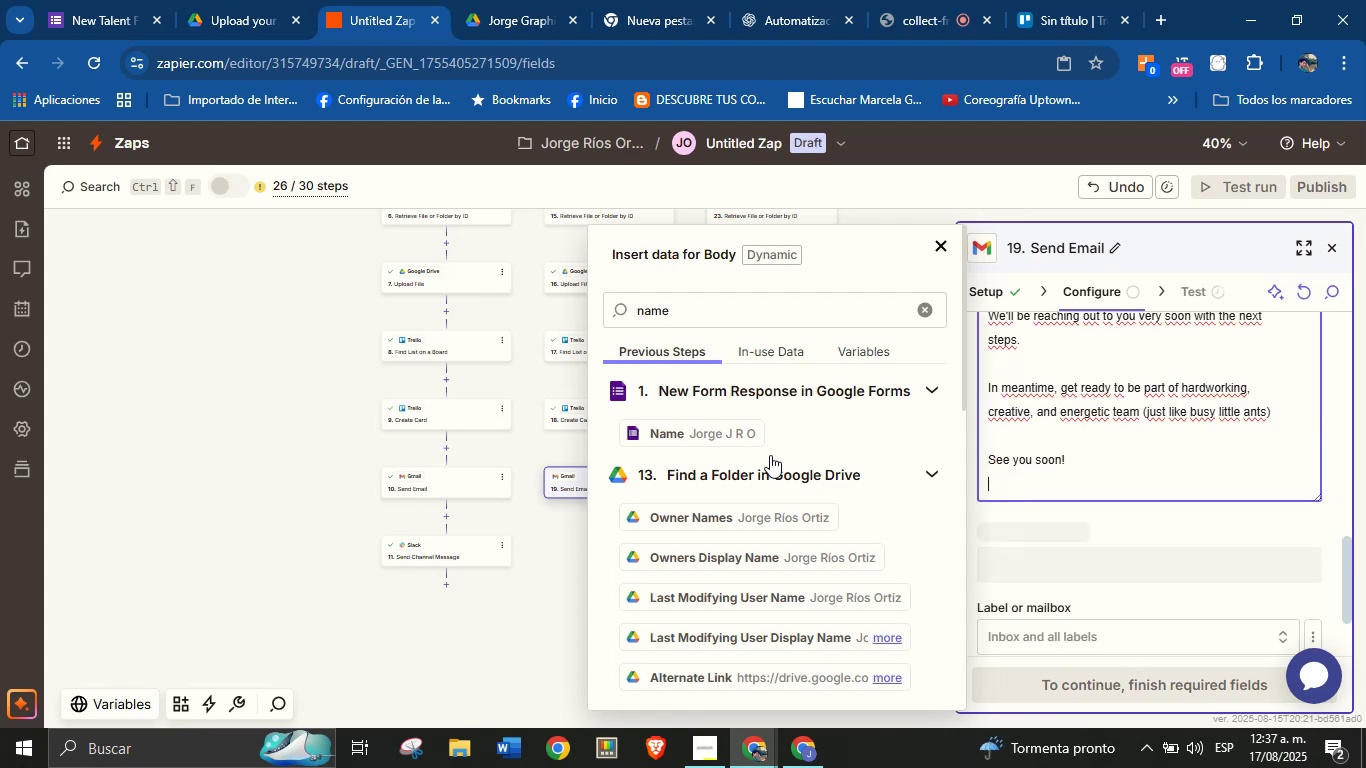 
 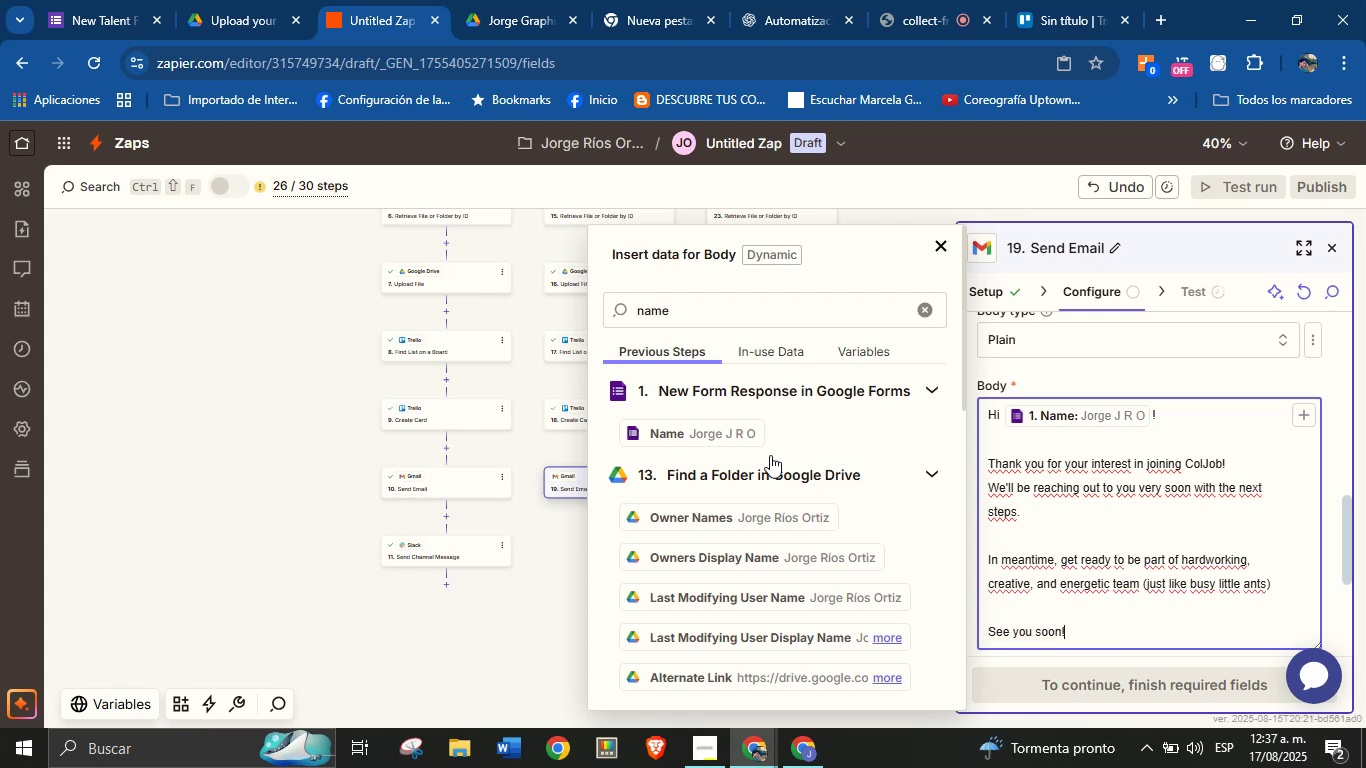 
key(Enter)
 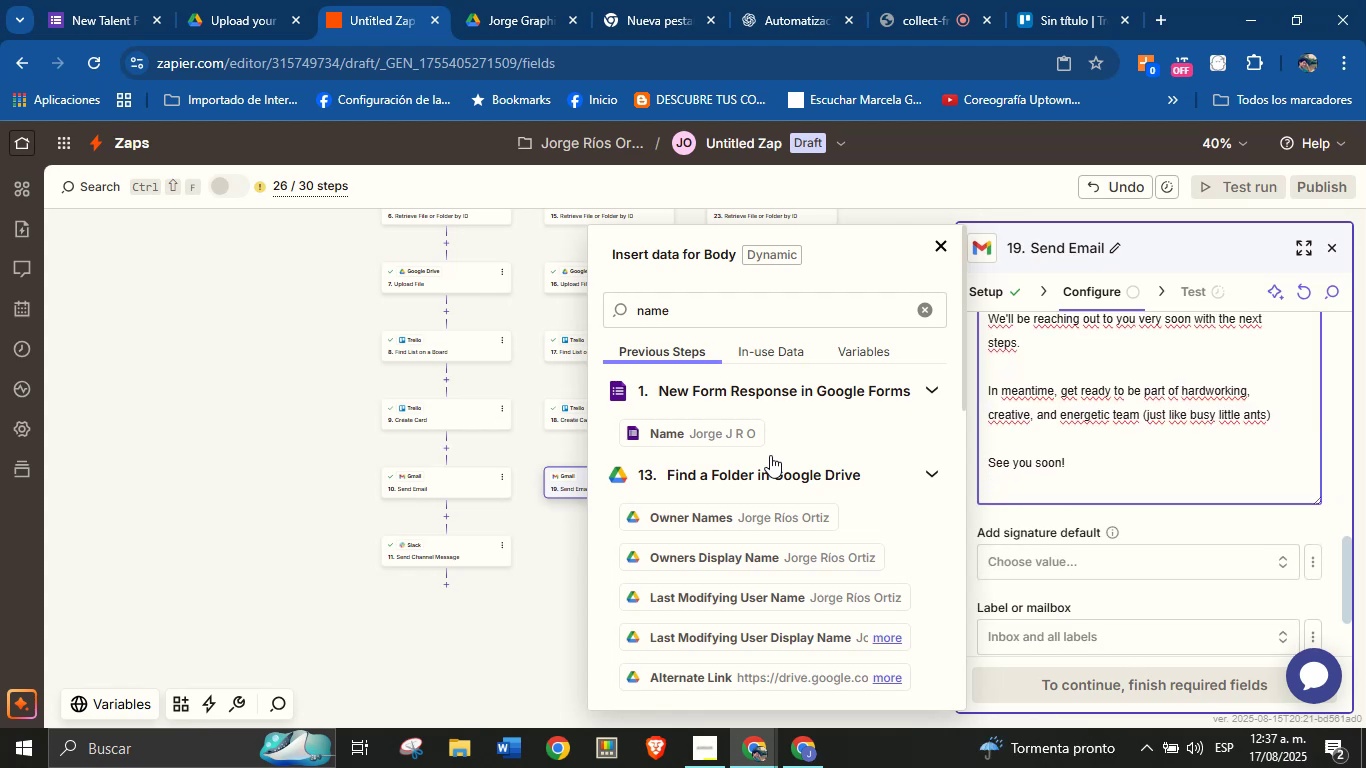 
key(Enter)
 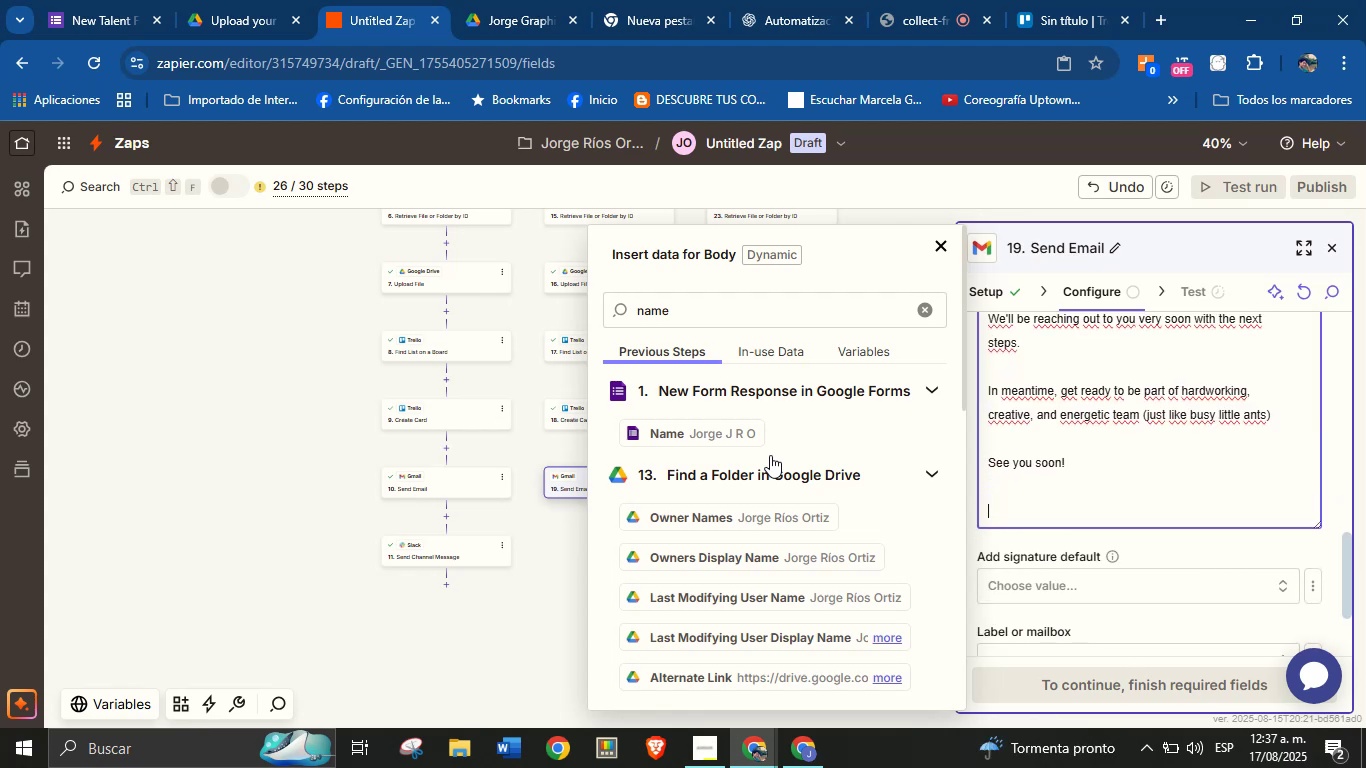 
type(--ColJO)
key(Backspace)
type(ob Team Solutions)
 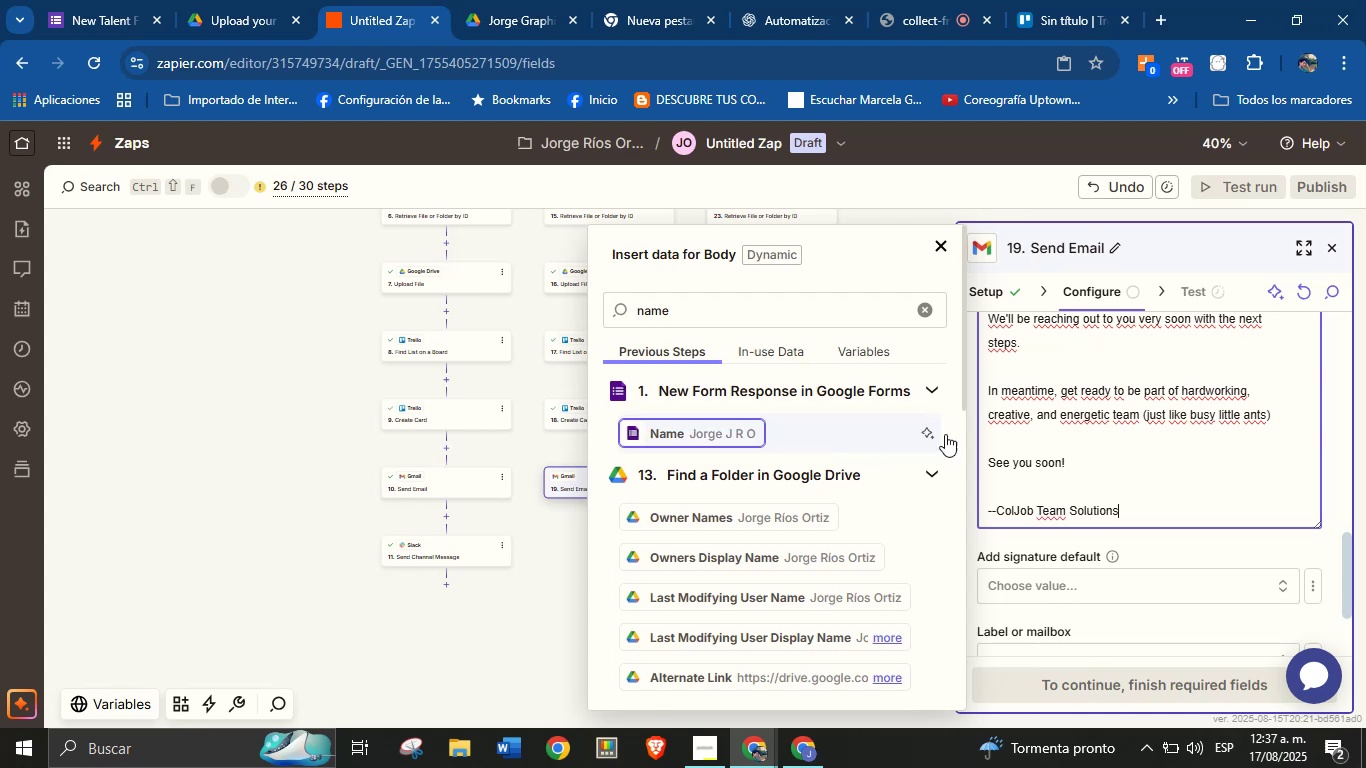 
scroll: coordinate [1102, 484], scroll_direction: down, amount: 2.0
 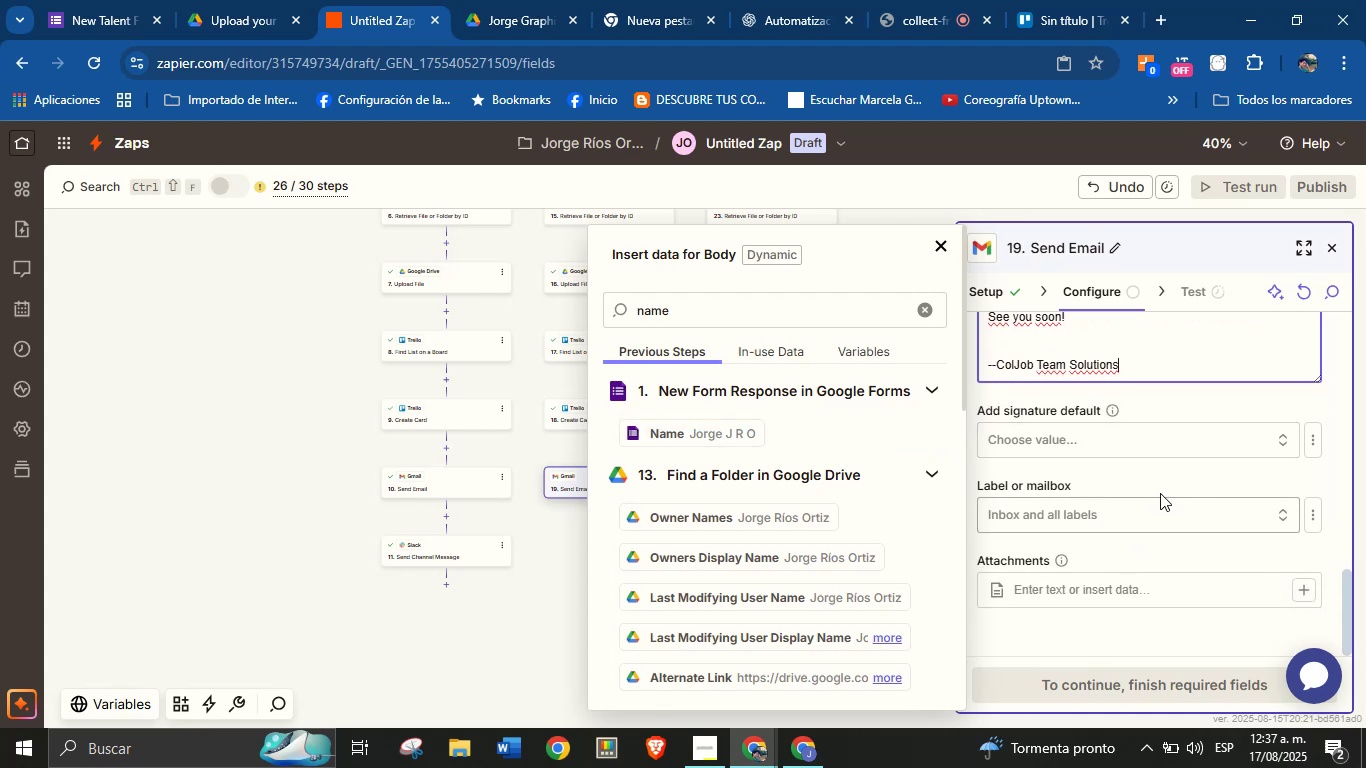 
left_click([1162, 487])
 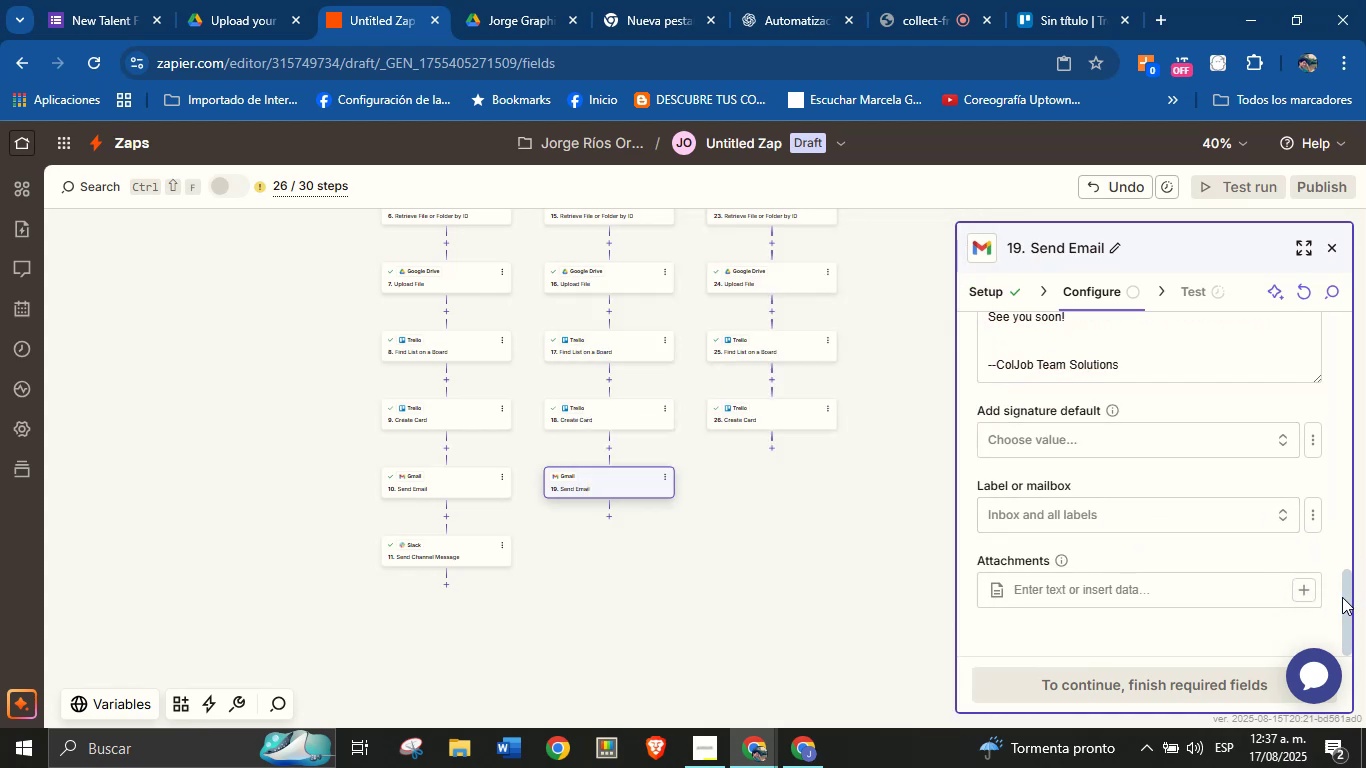 
left_click_drag(start_coordinate=[1344, 585], to_coordinate=[1356, 599])
 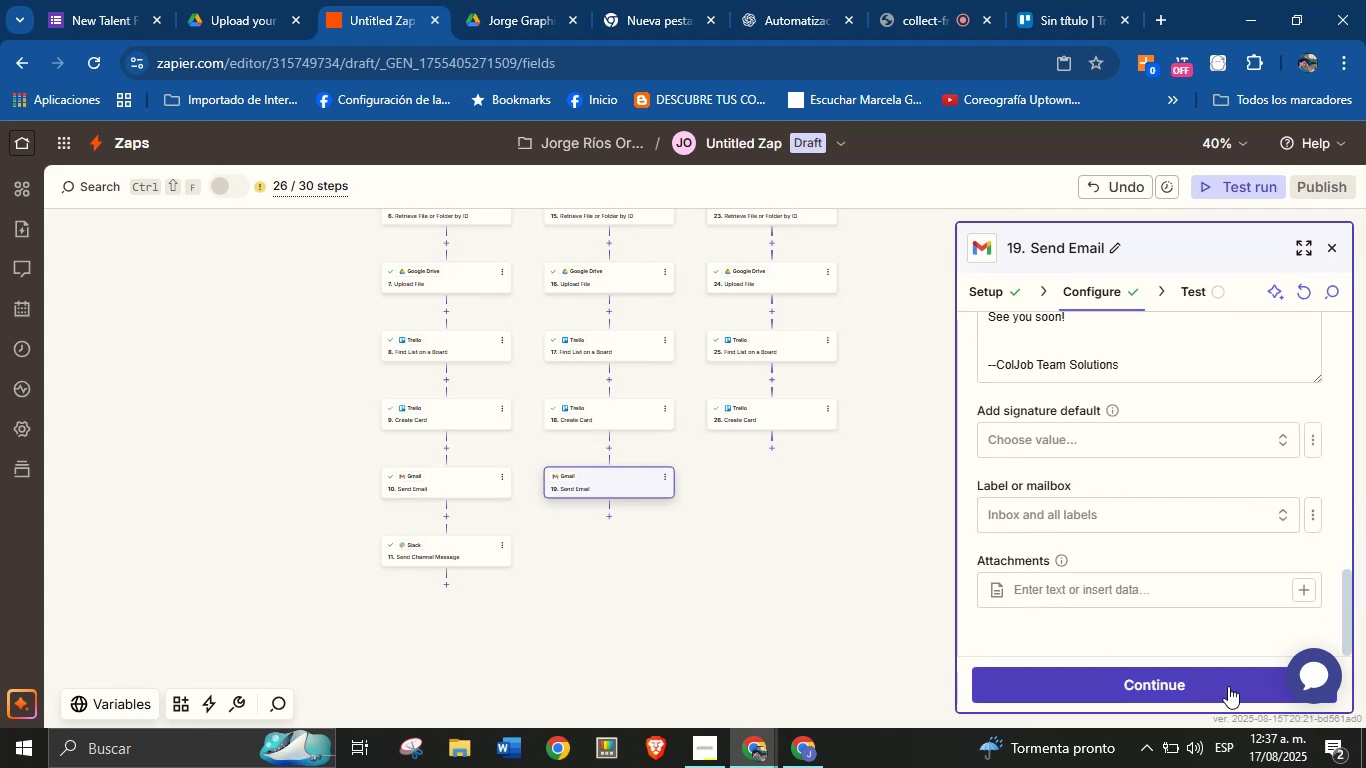 
left_click([1226, 687])
 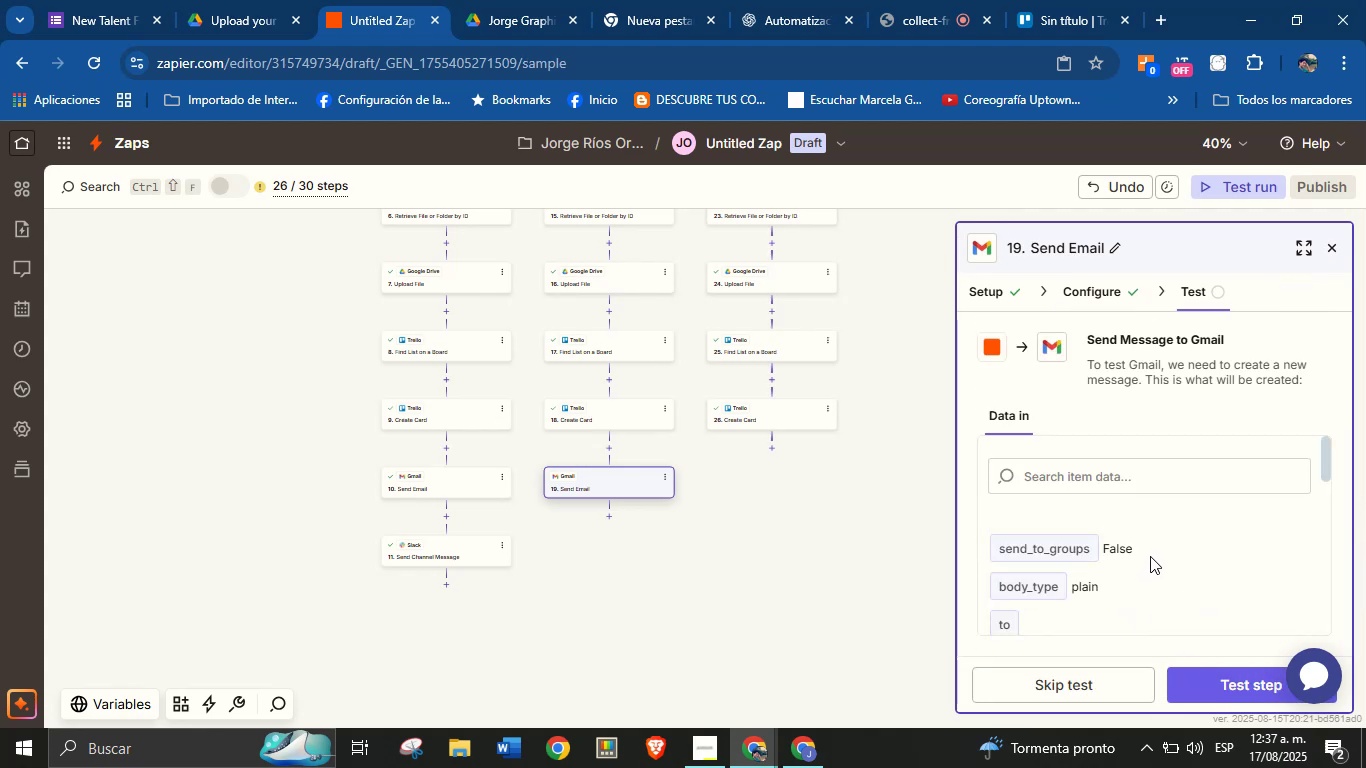 
wait(5.25)
 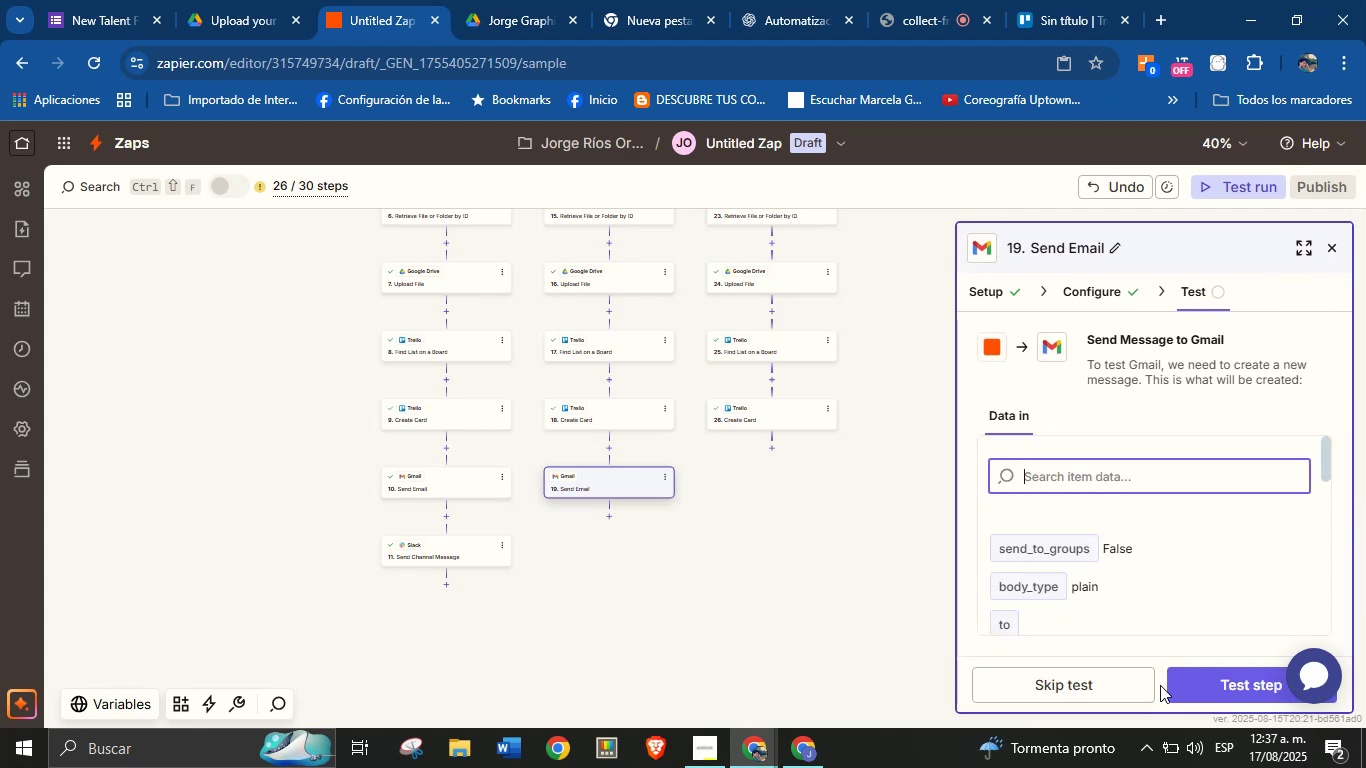 
left_click([1230, 681])
 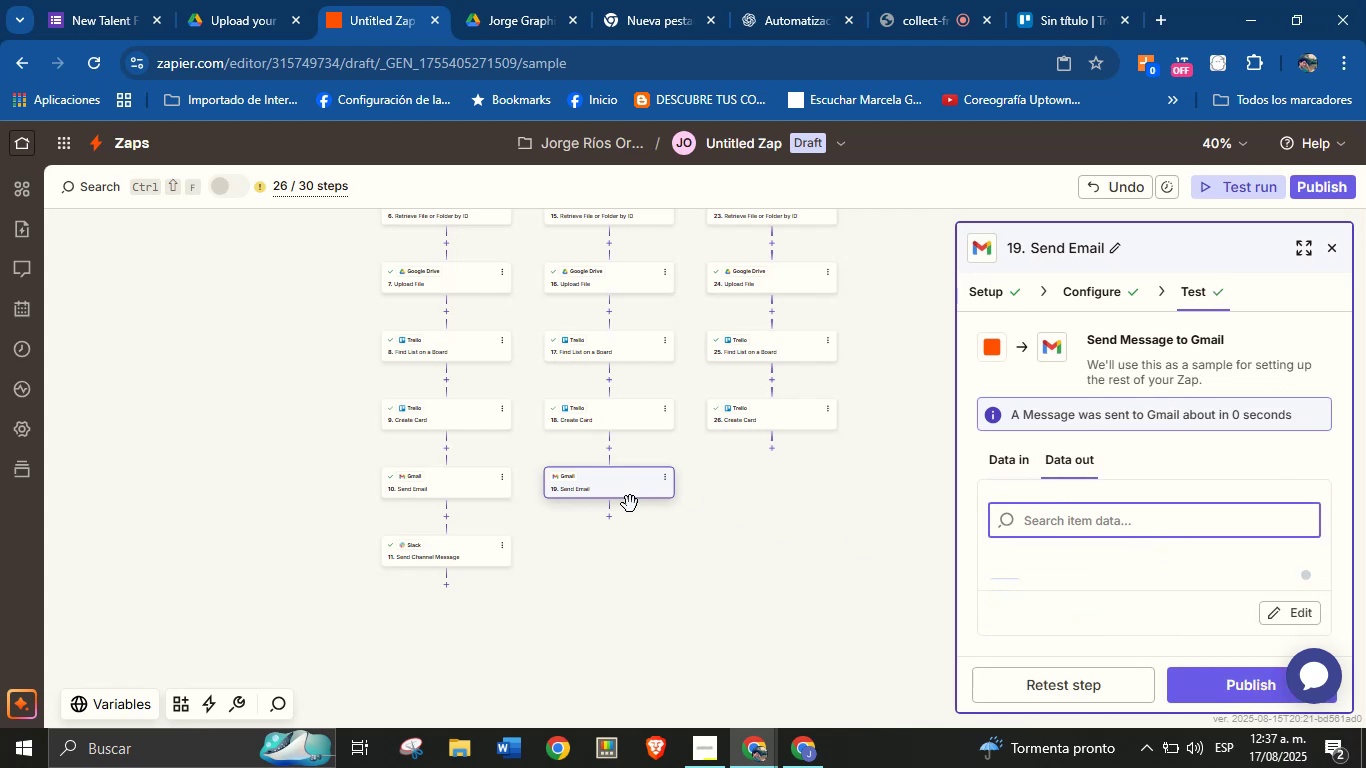 
wait(5.3)
 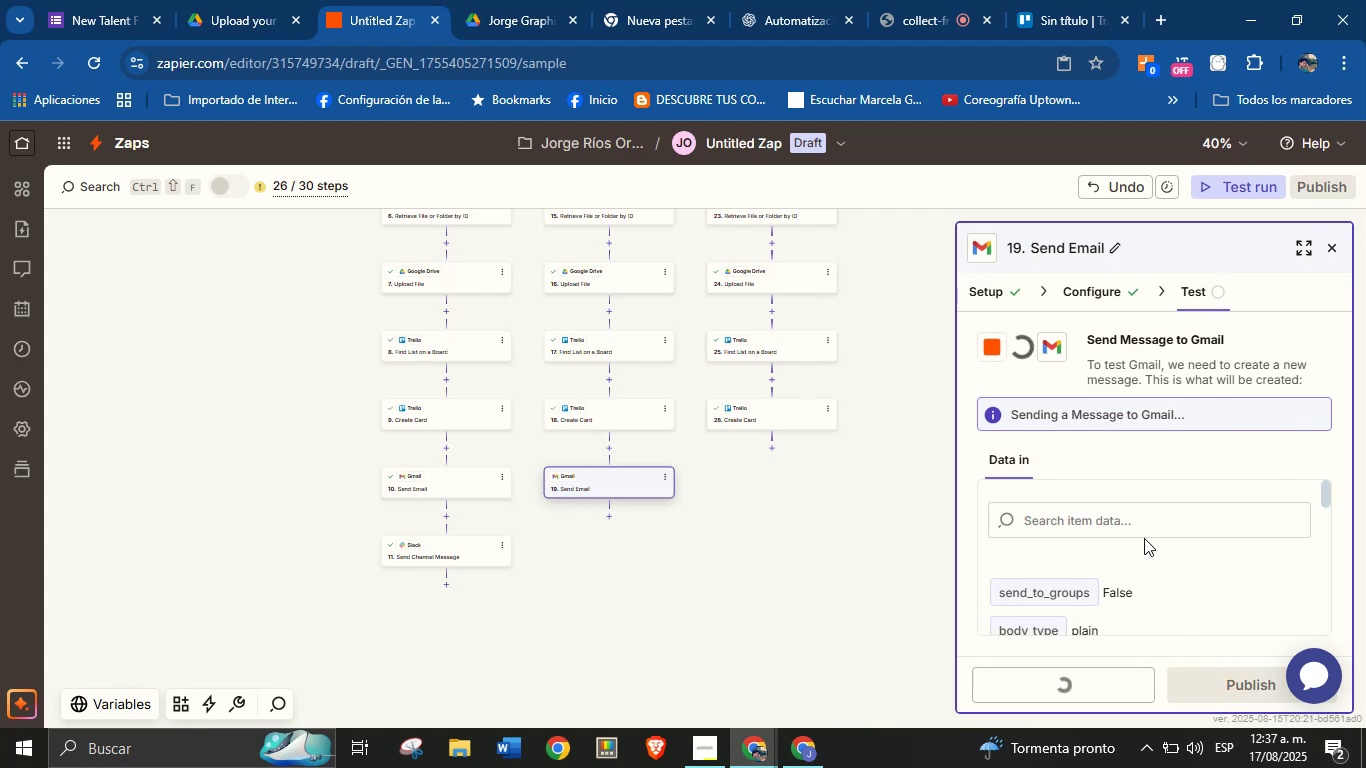 
left_click([607, 516])
 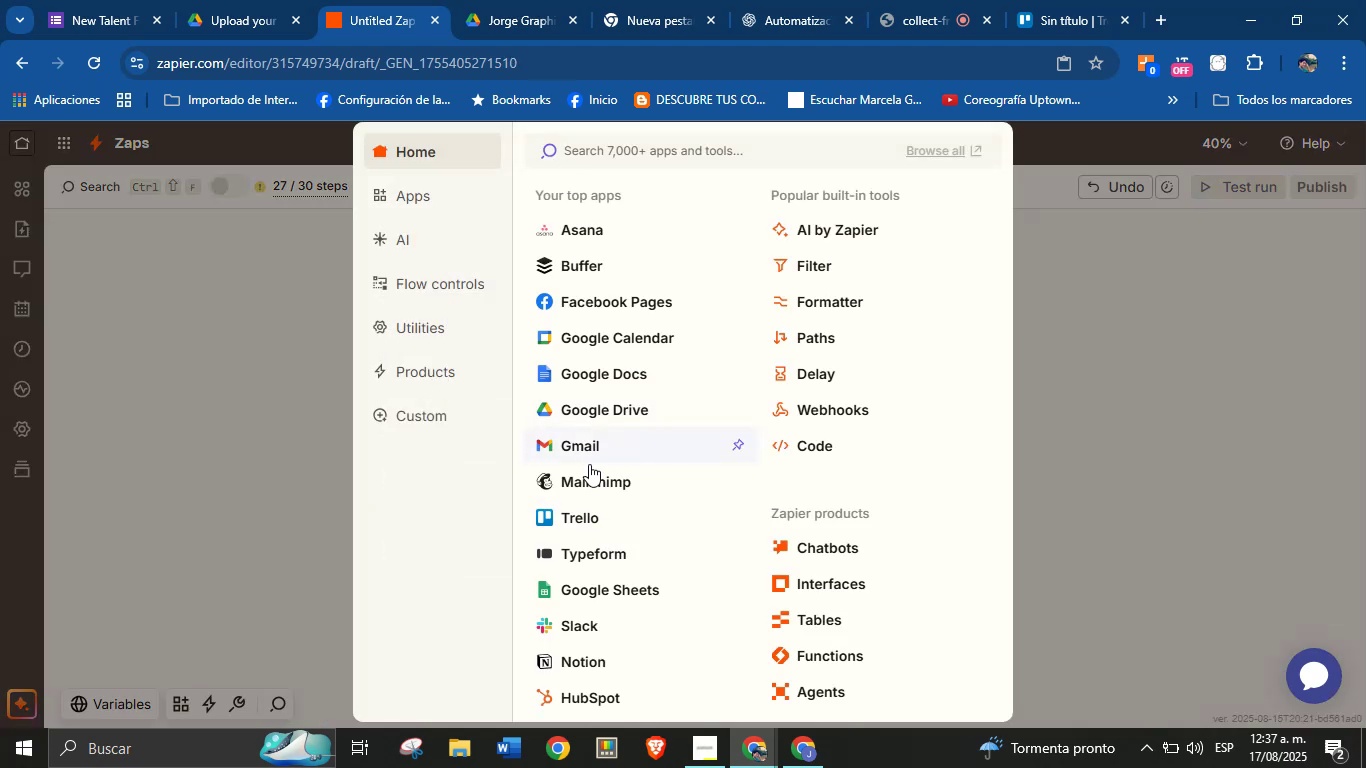 
left_click([590, 619])
 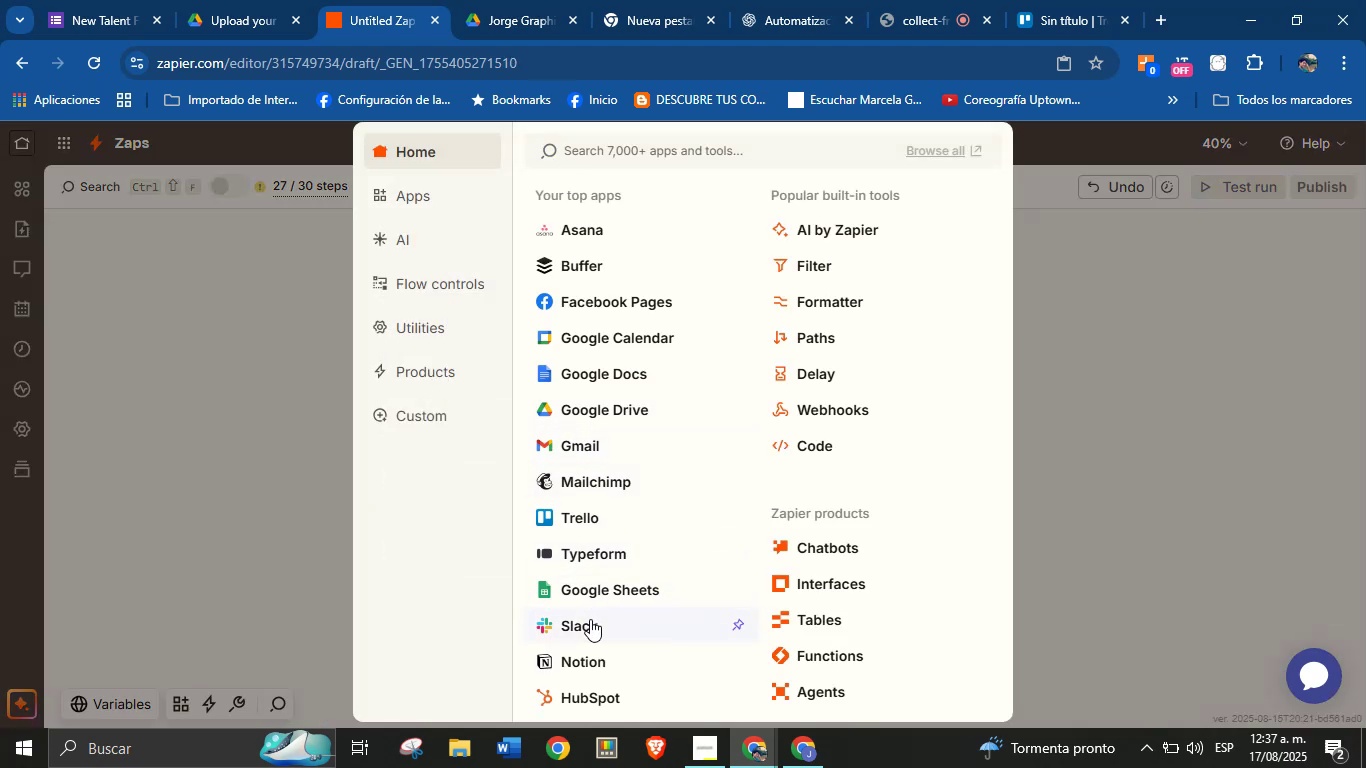 
mouse_move([614, 560])
 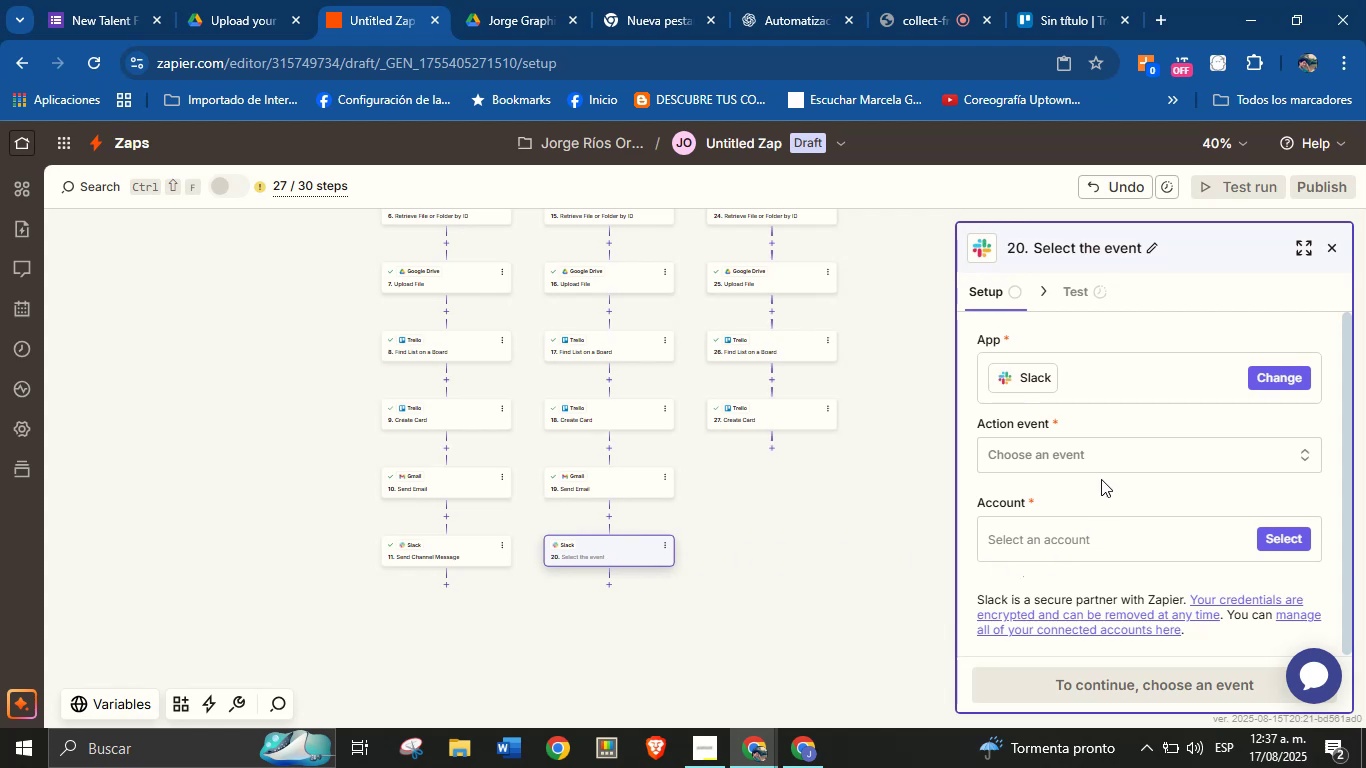 
left_click([1111, 456])
 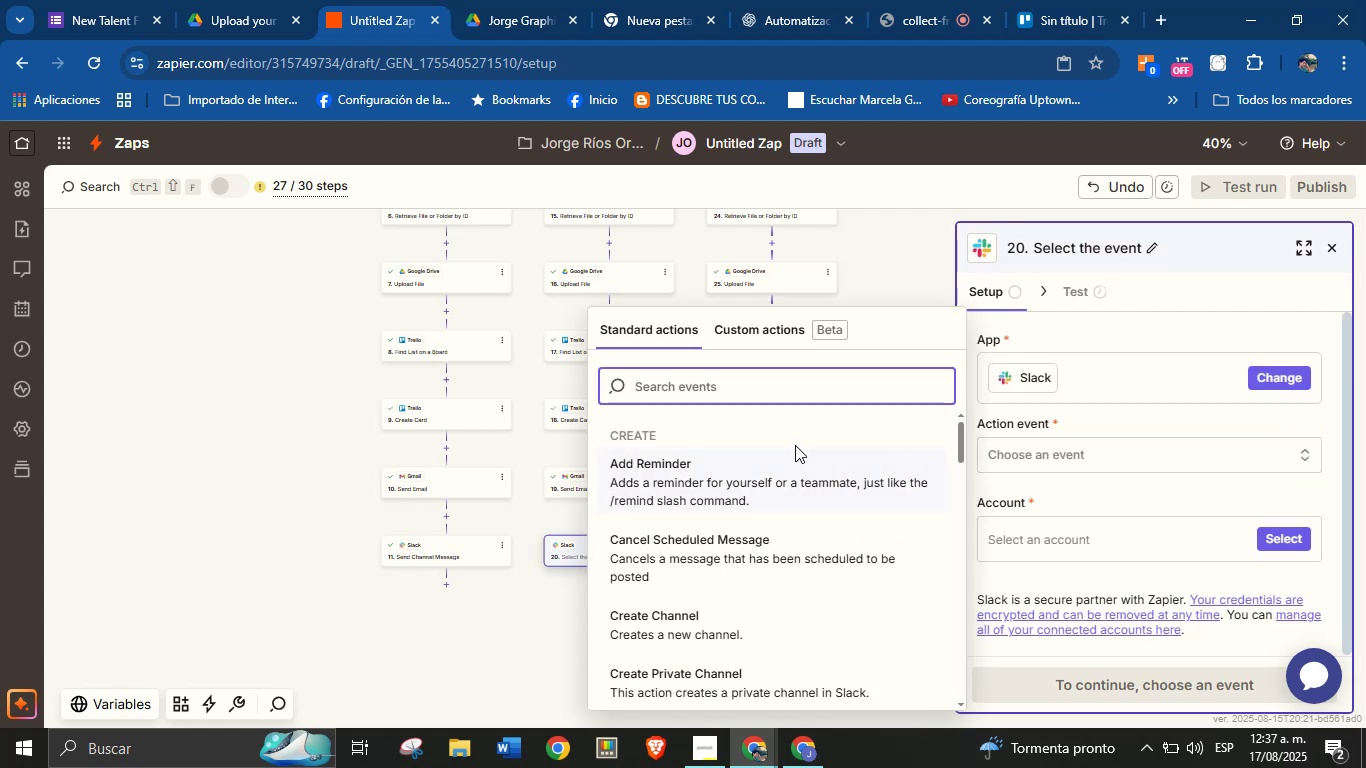 
type(send)
 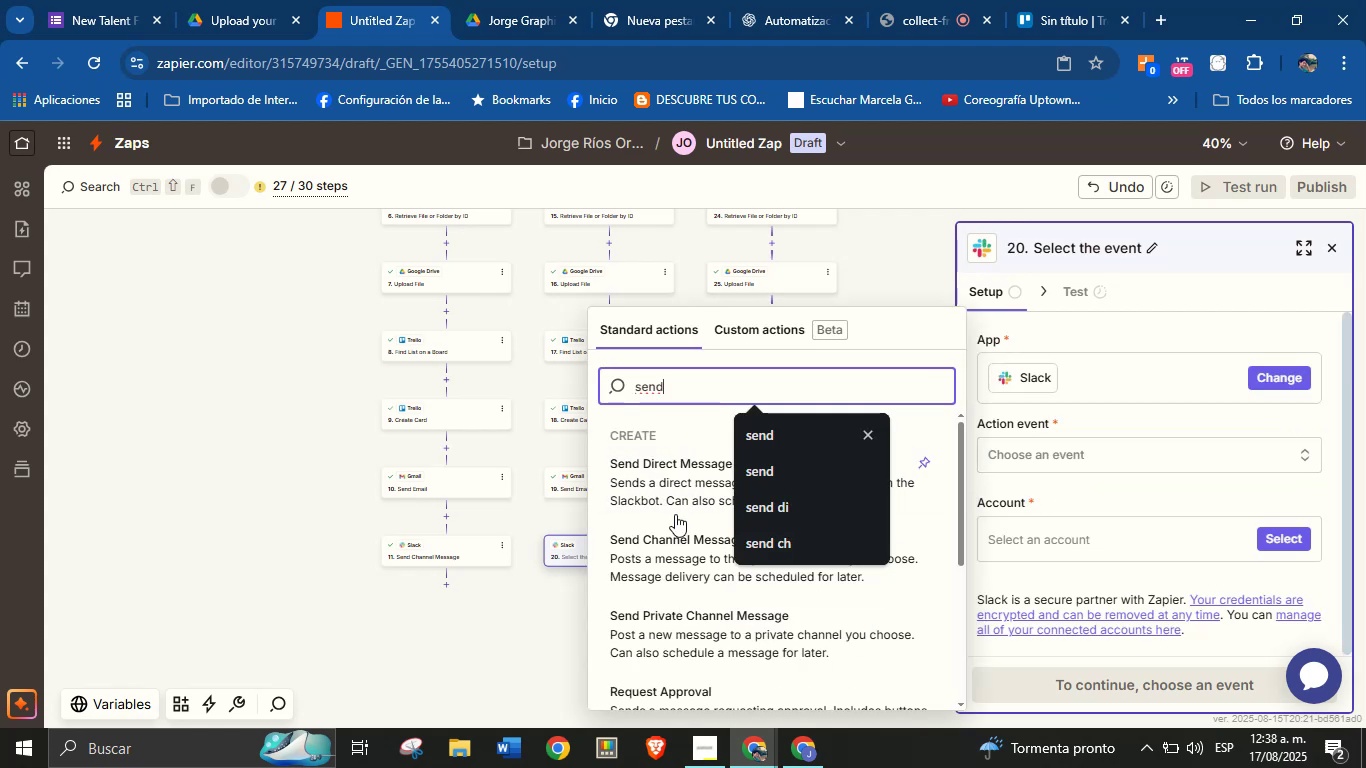 
left_click([649, 556])
 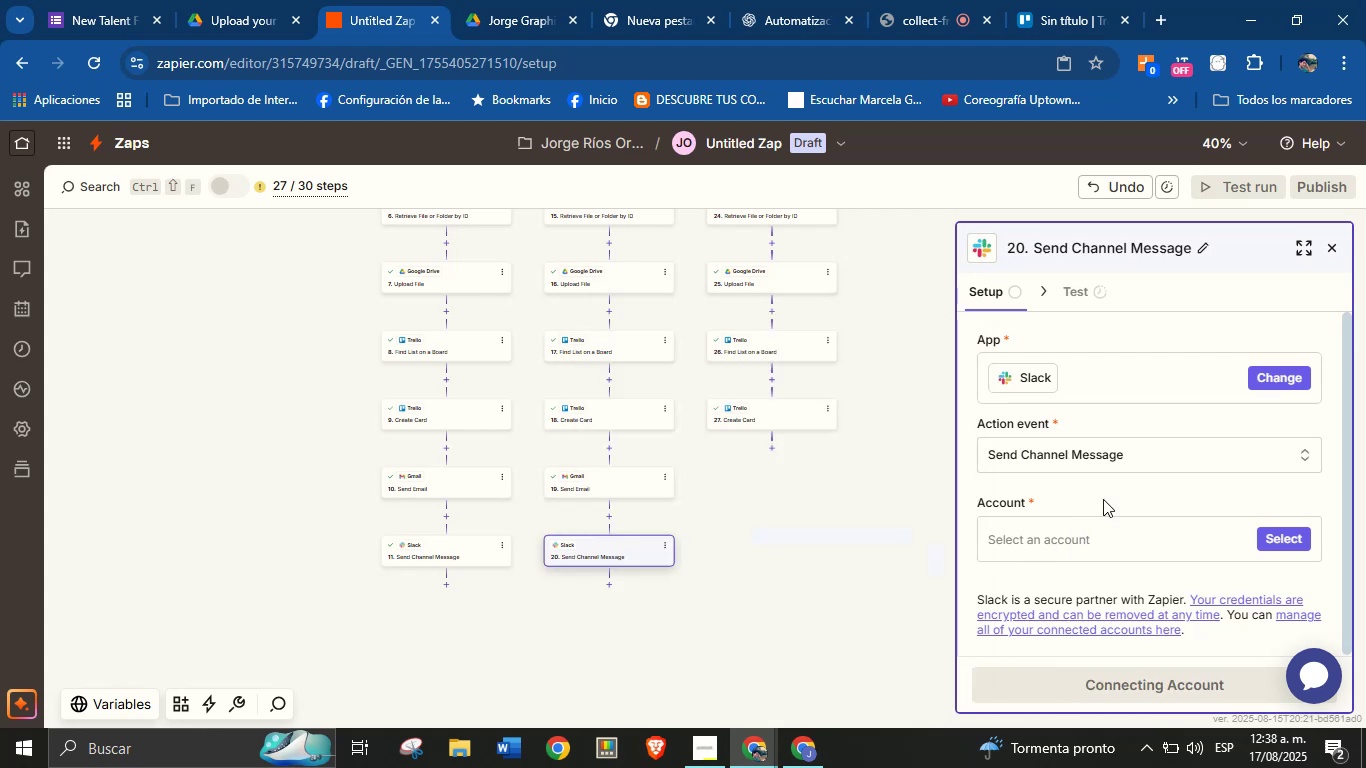 
left_click([1118, 489])
 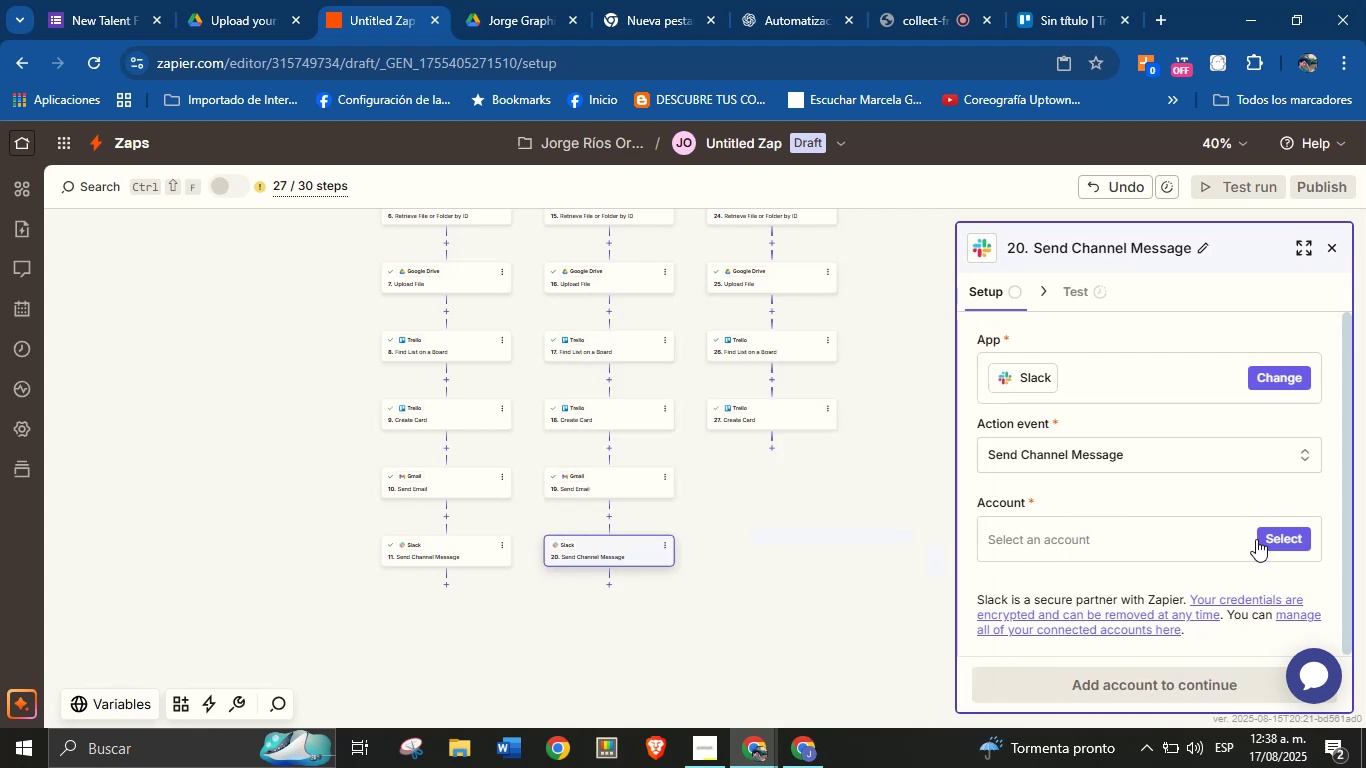 
left_click([1257, 540])
 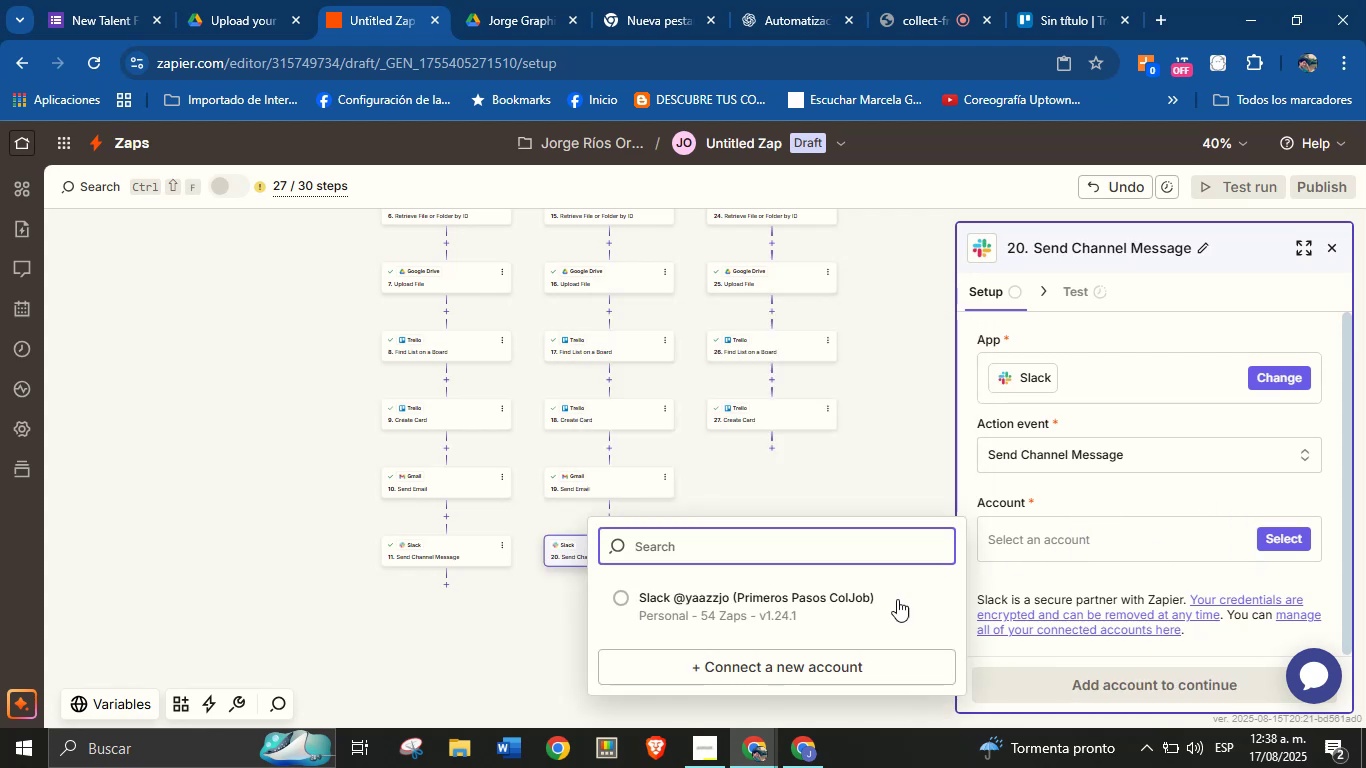 
left_click([850, 609])
 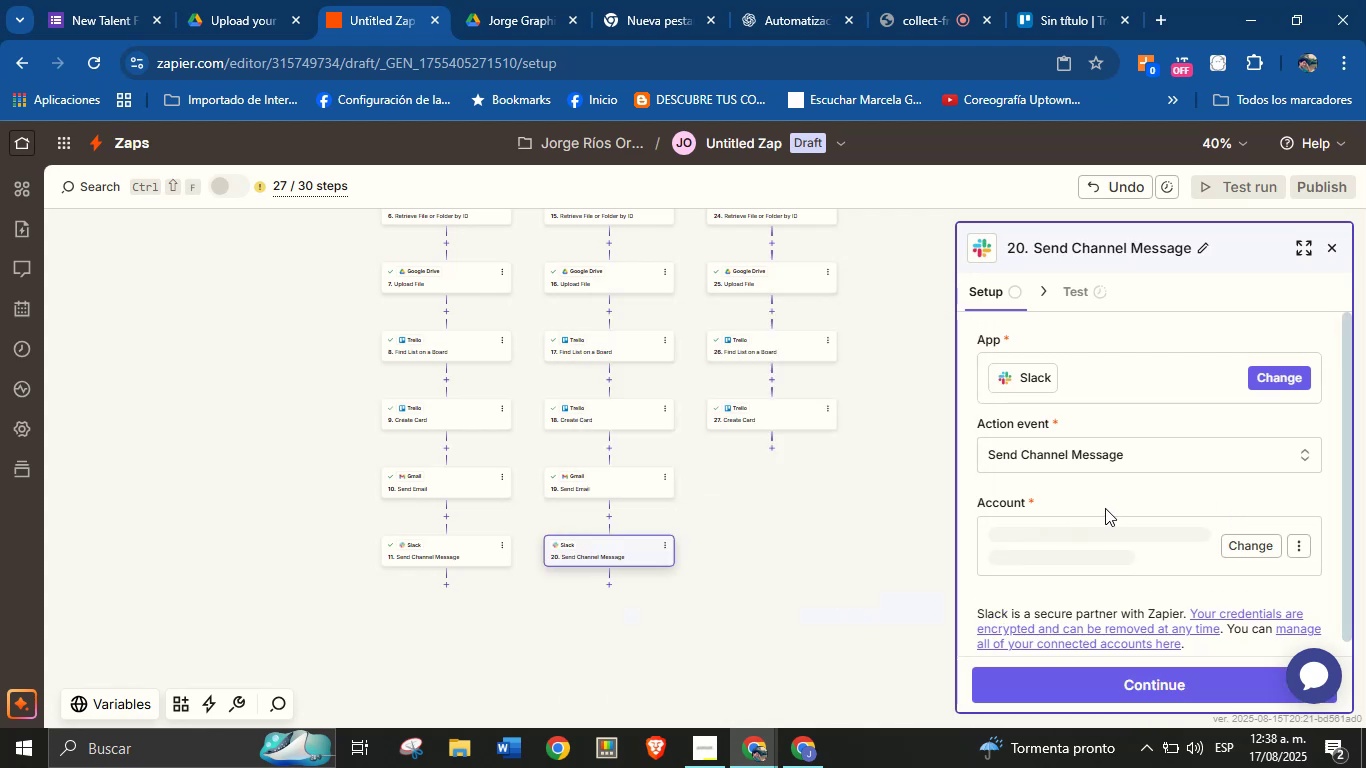 
scroll: coordinate [1138, 547], scroll_direction: down, amount: 2.0
 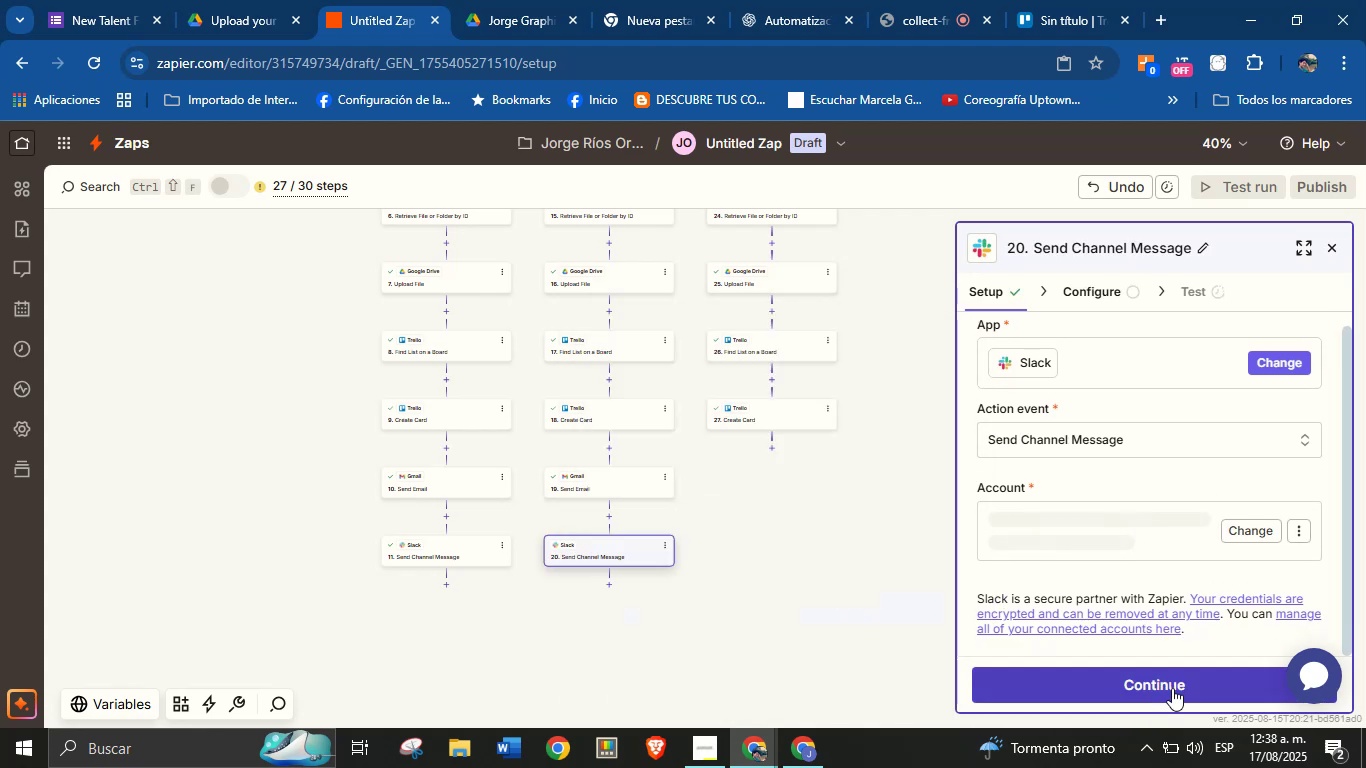 
left_click([1172, 688])
 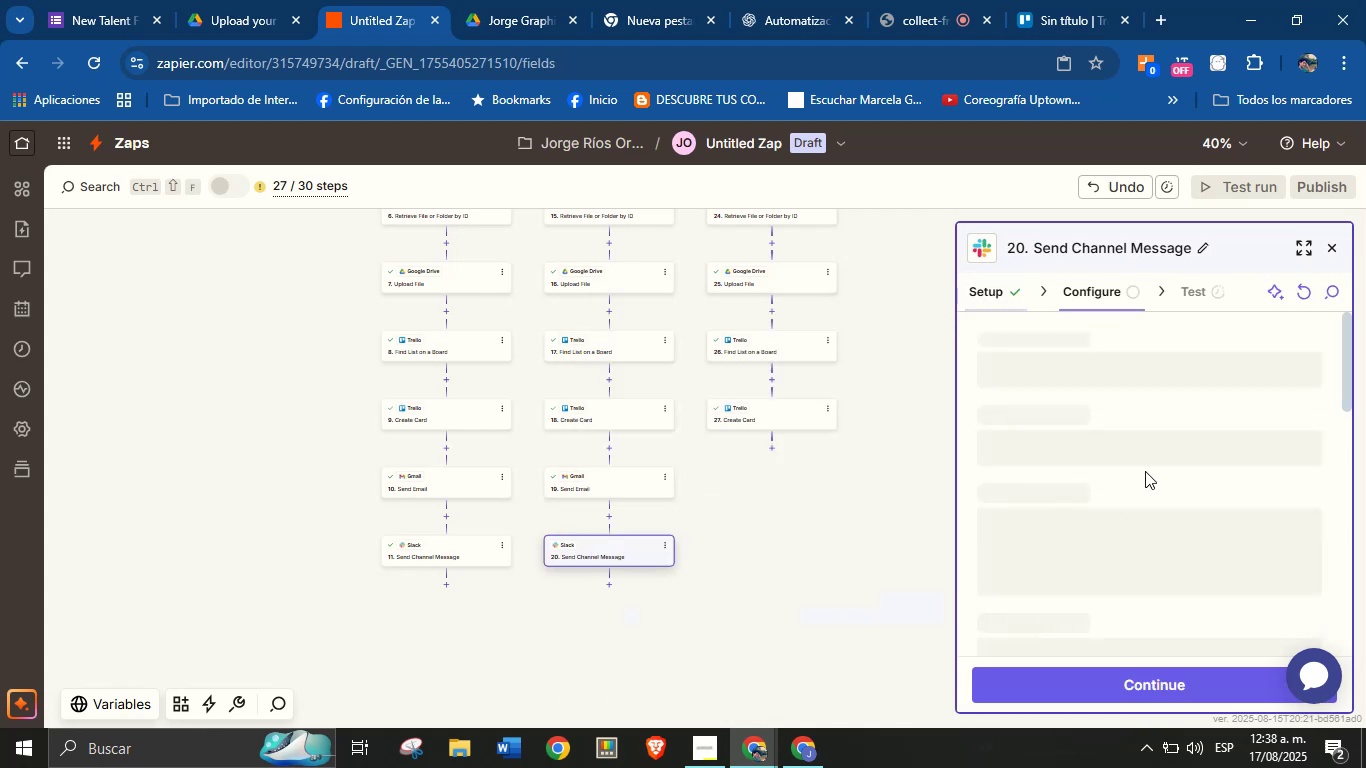 
wait(5.58)
 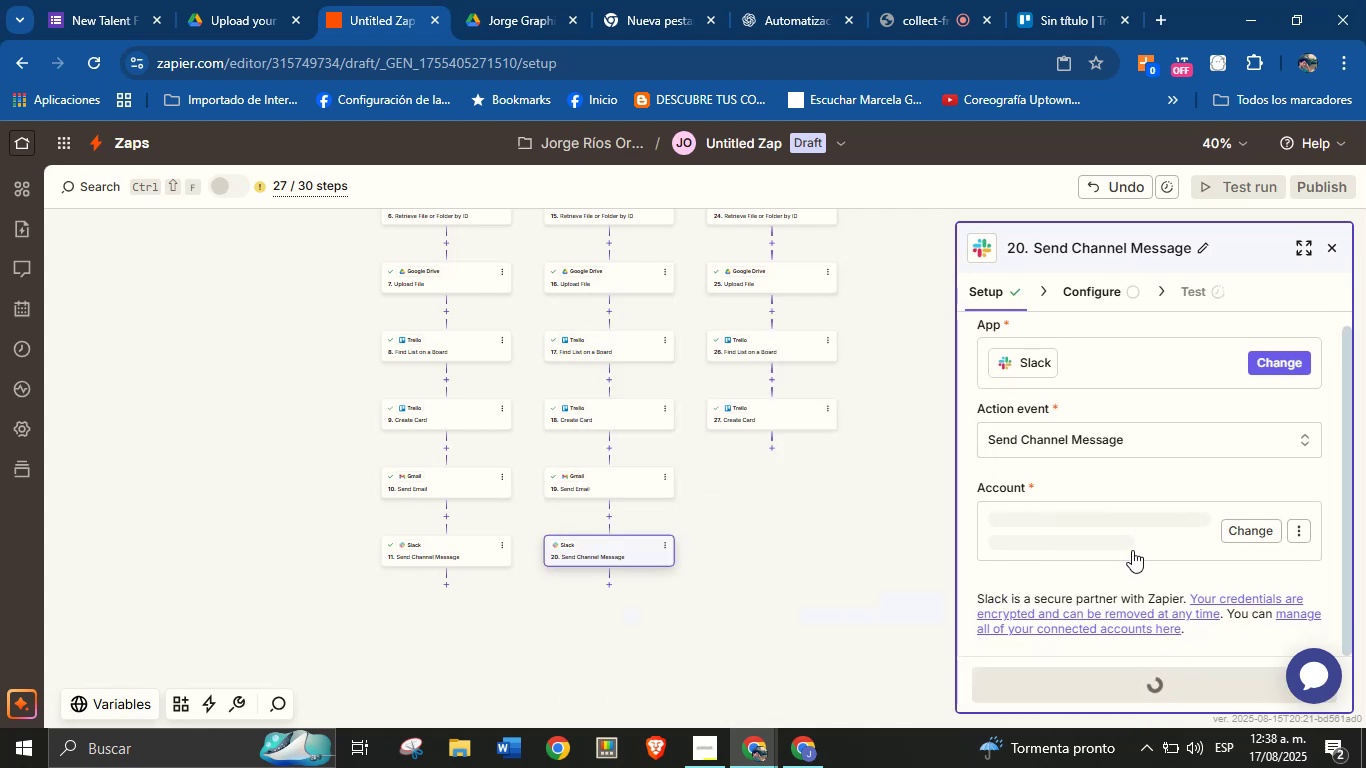 
left_click([1120, 364])
 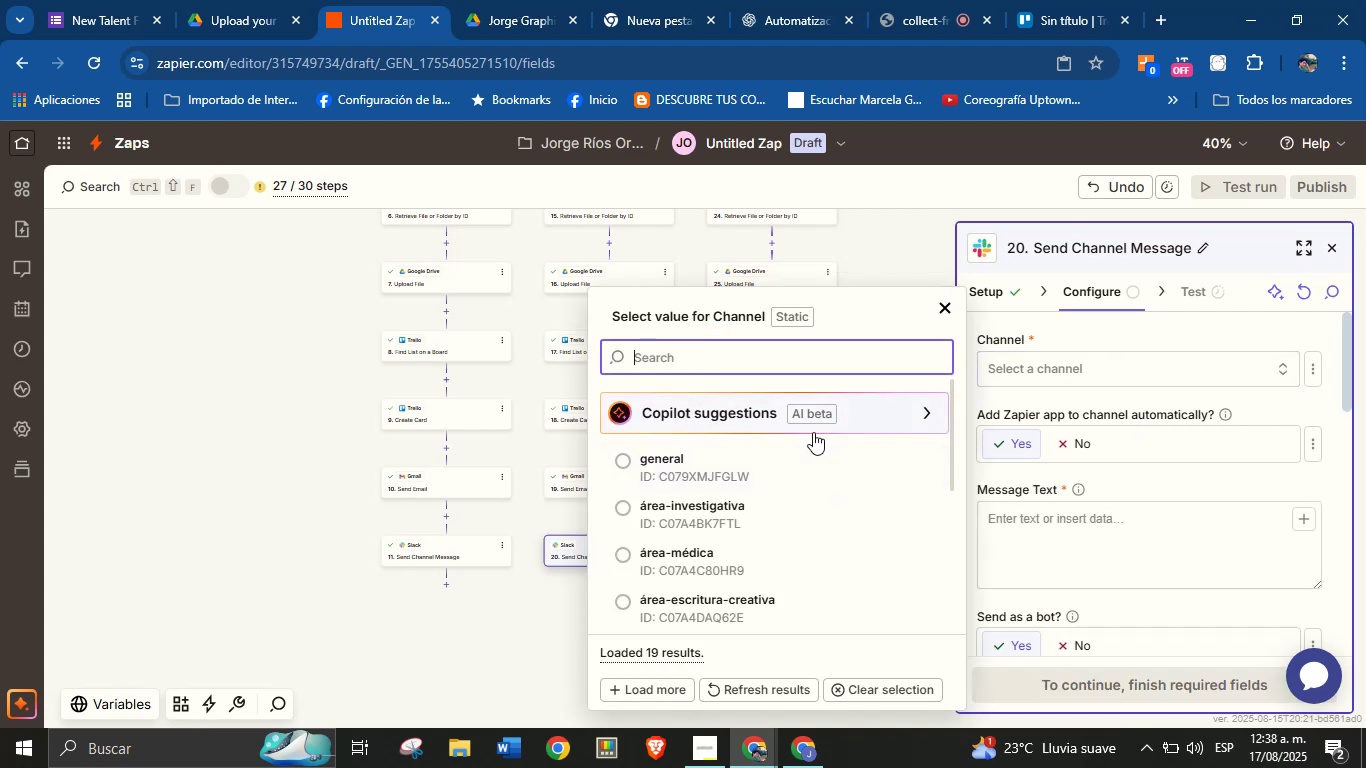 
type(tal)
 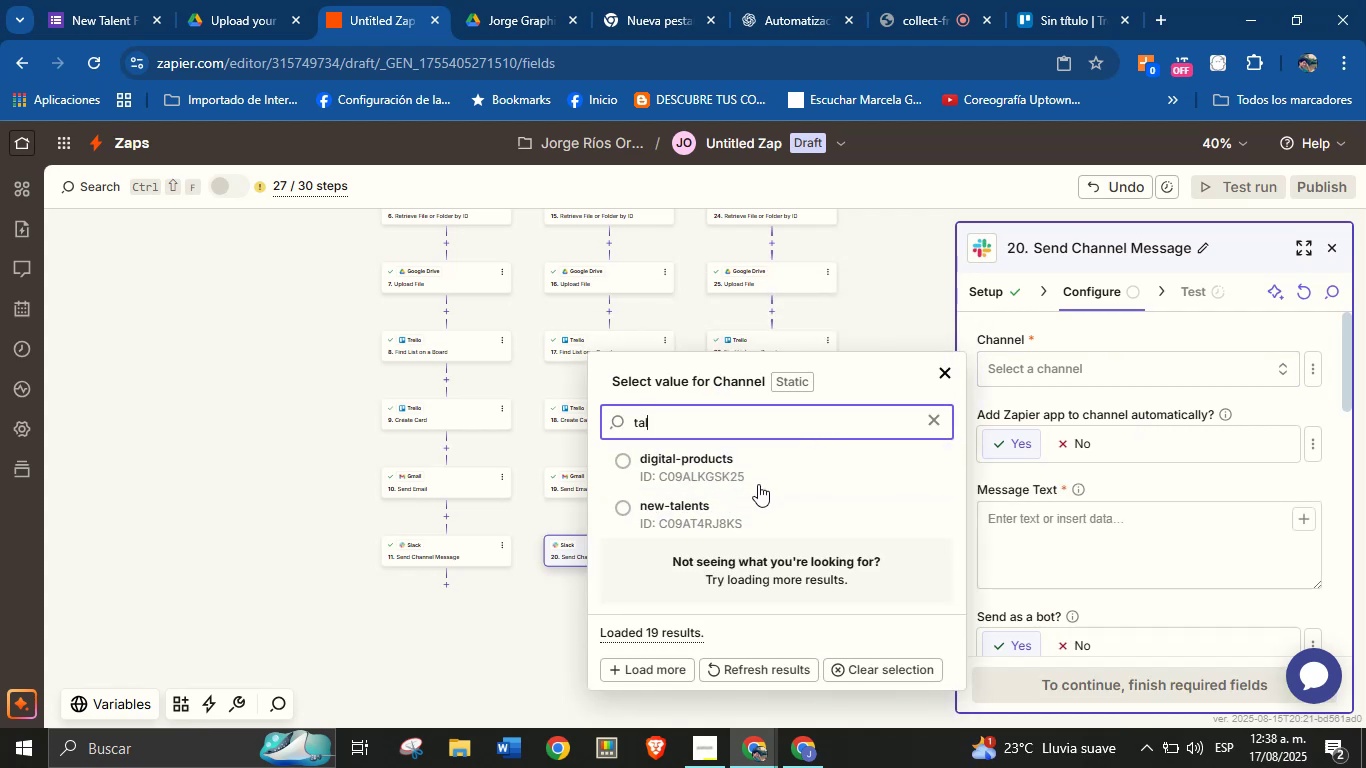 
left_click([744, 510])
 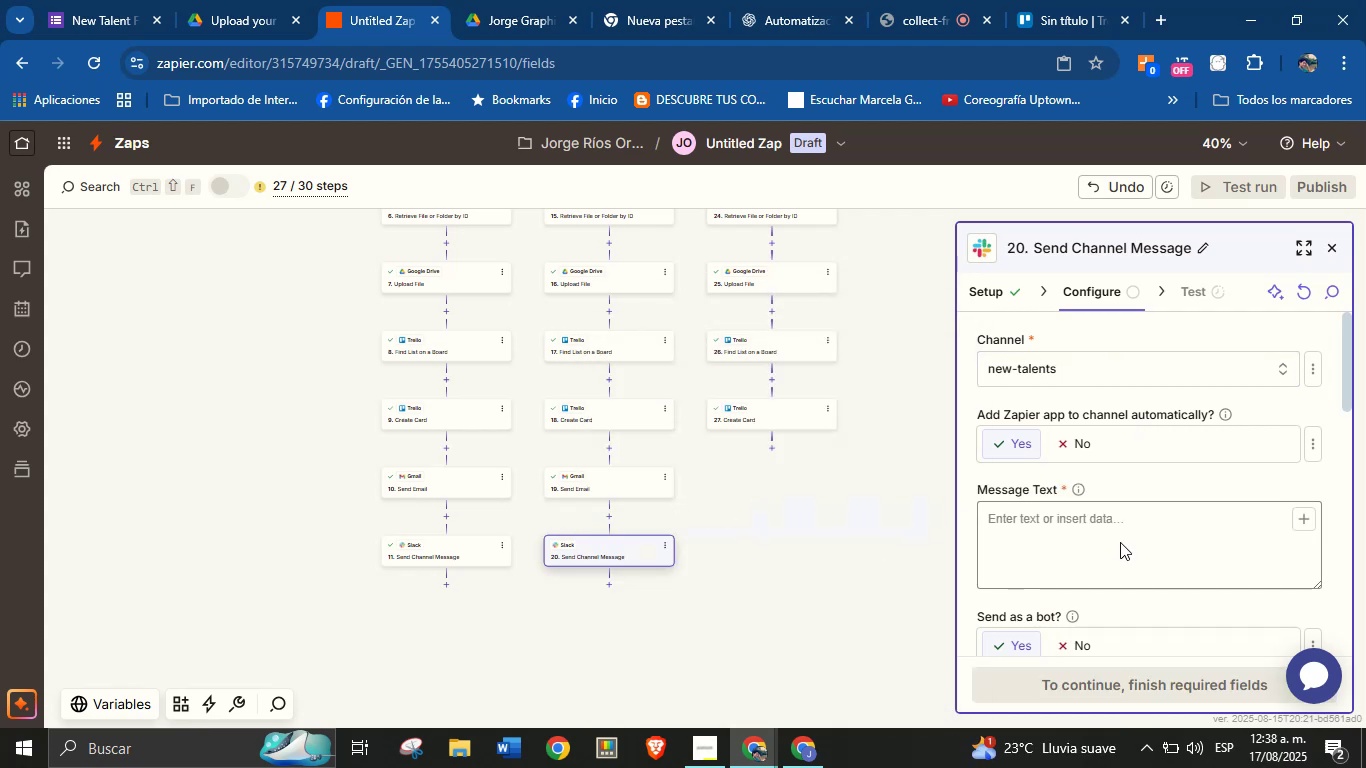 
left_click([1121, 542])
 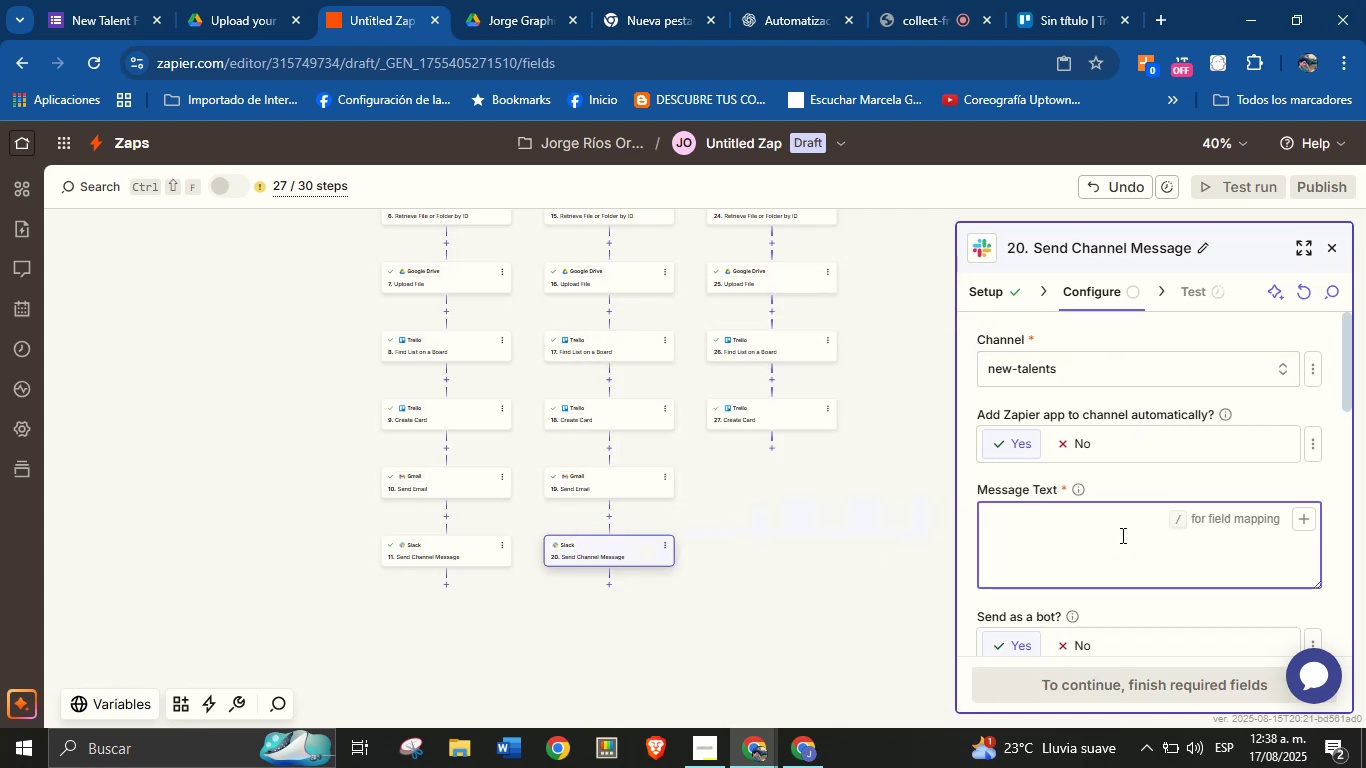 
type(h)
key(Backspace)
type(Hello Team!)
 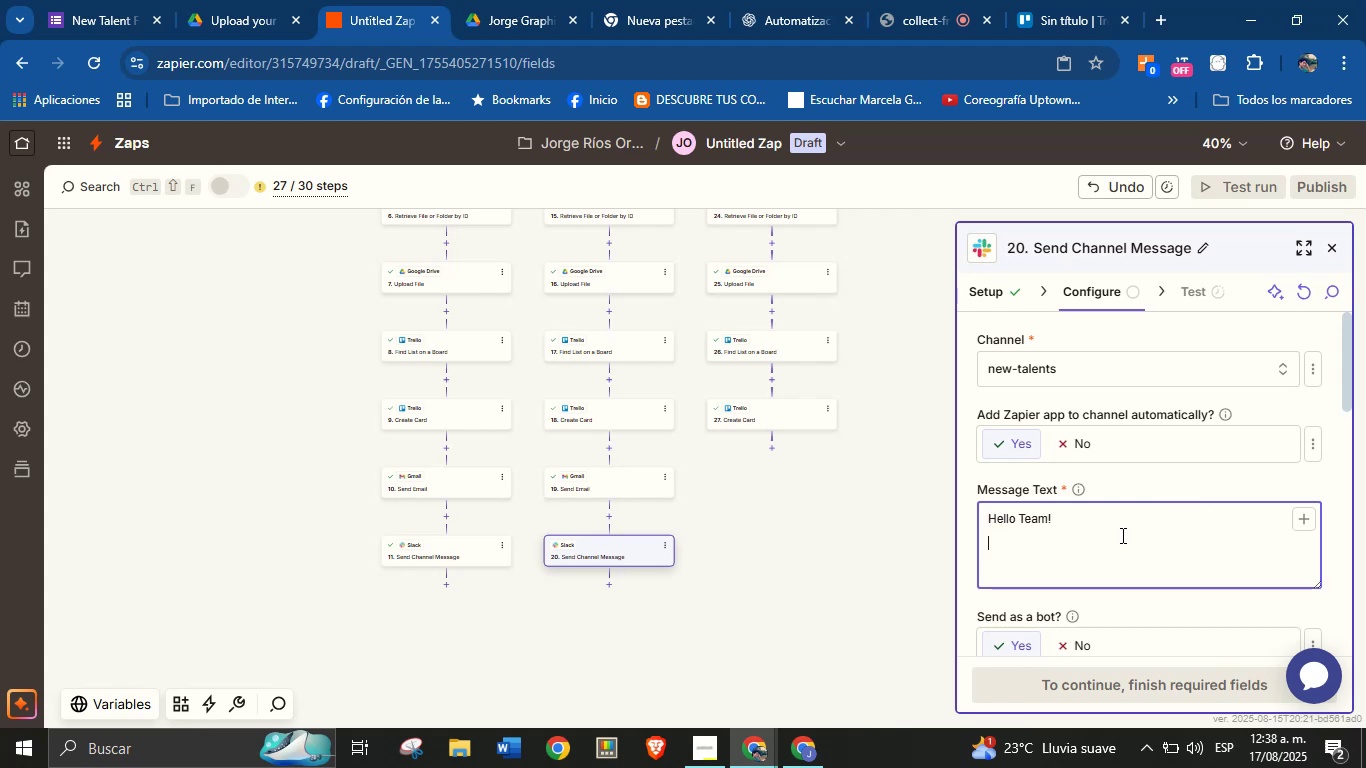 
 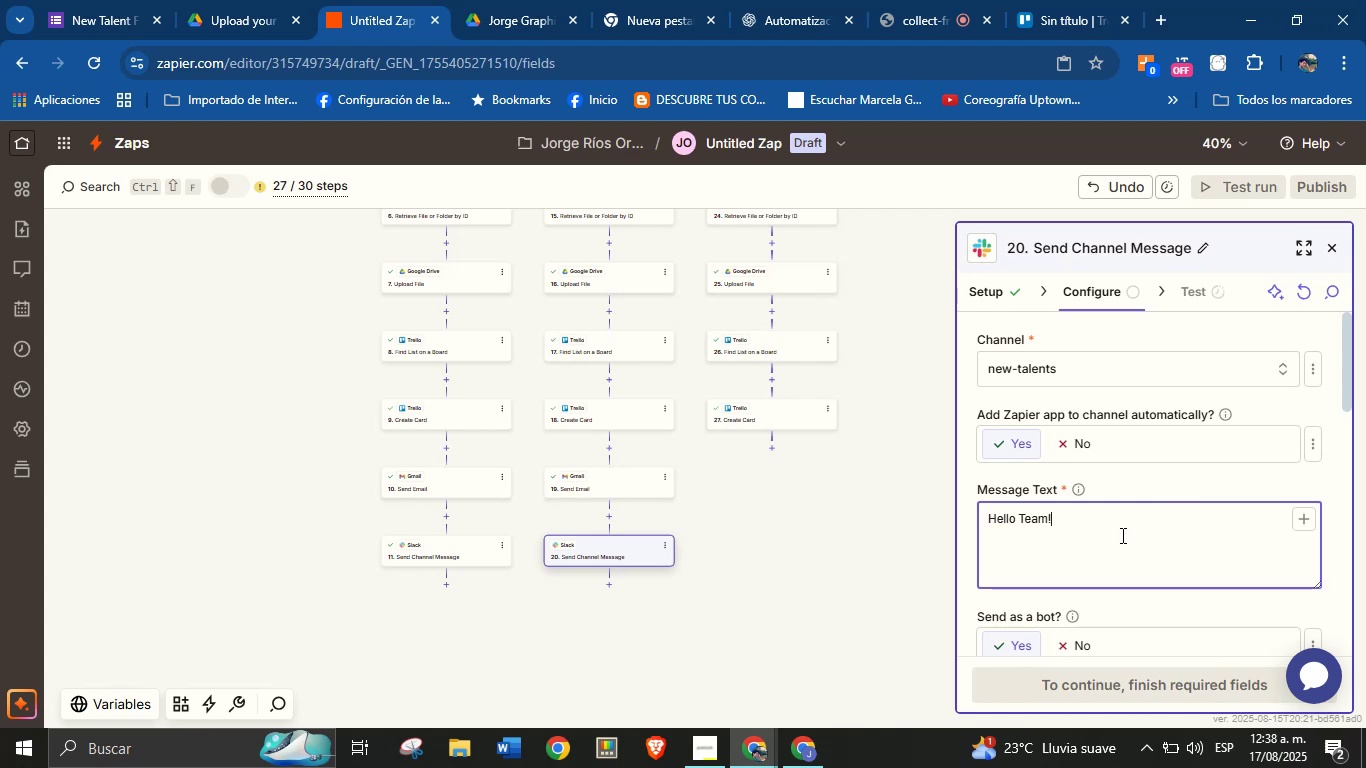 
key(Enter)
 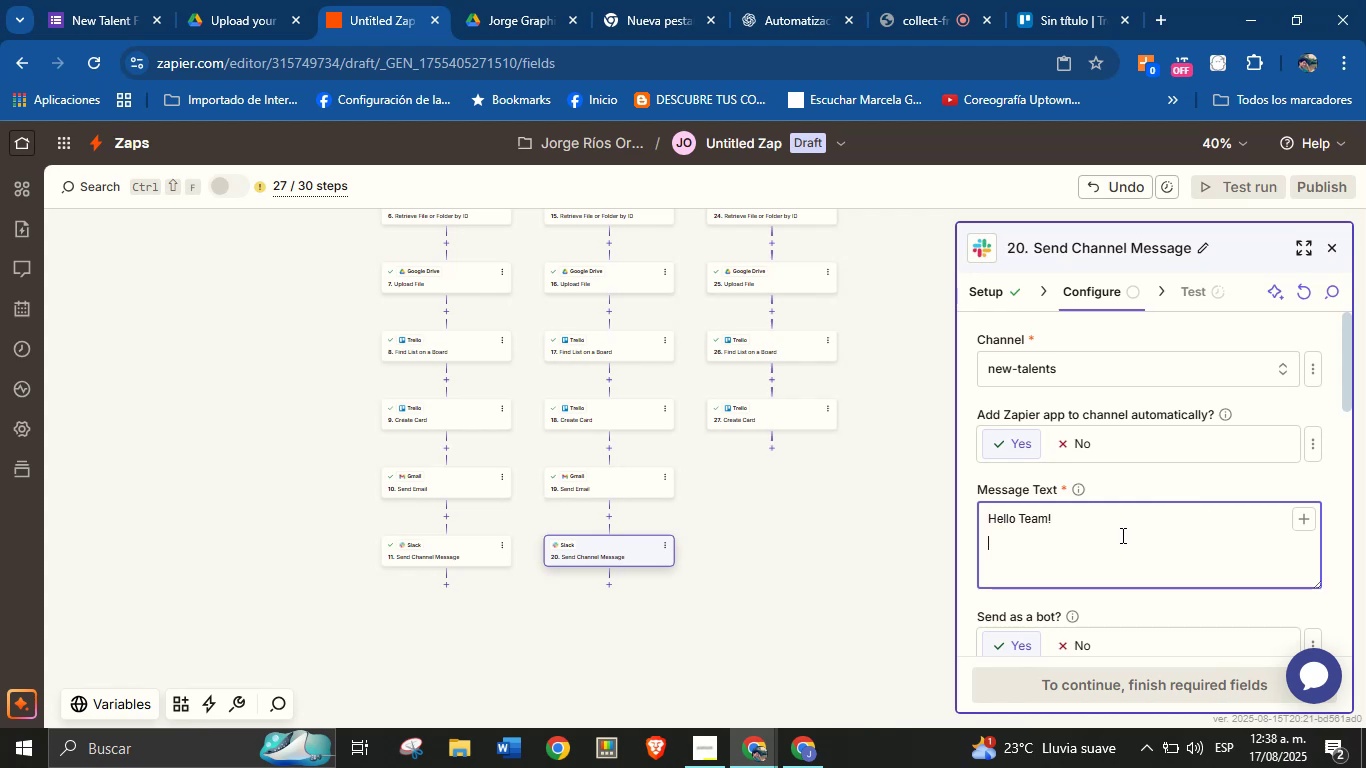 
type(There is a new talent.)
 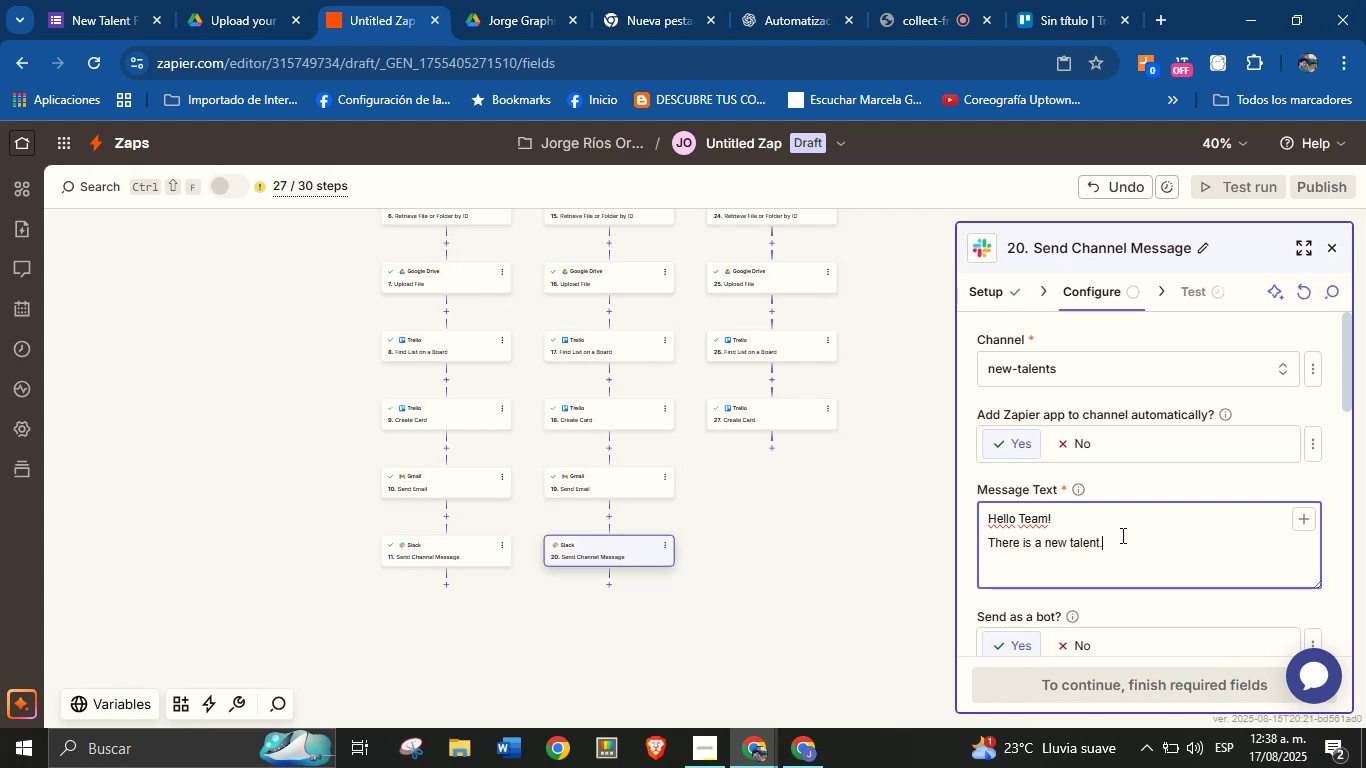 
key(Enter)
 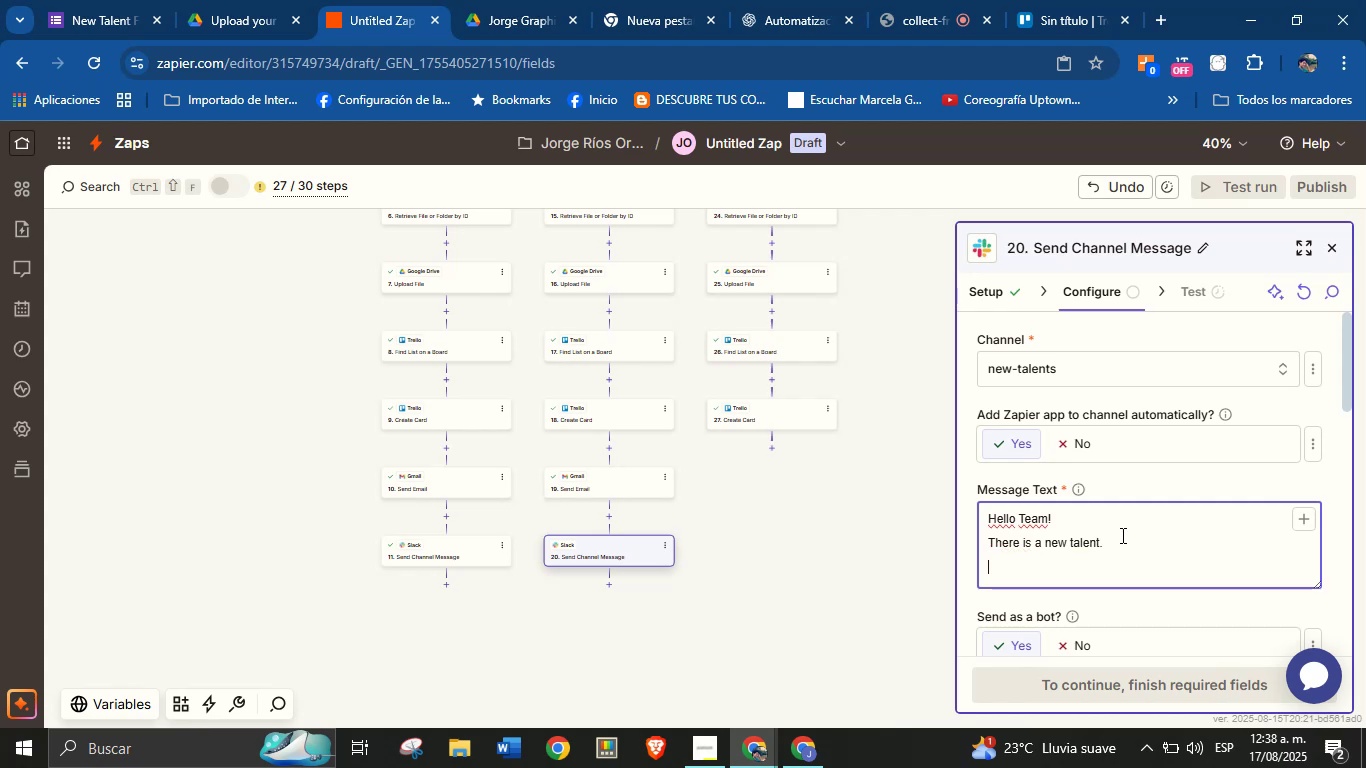 
type(View the details here> )
 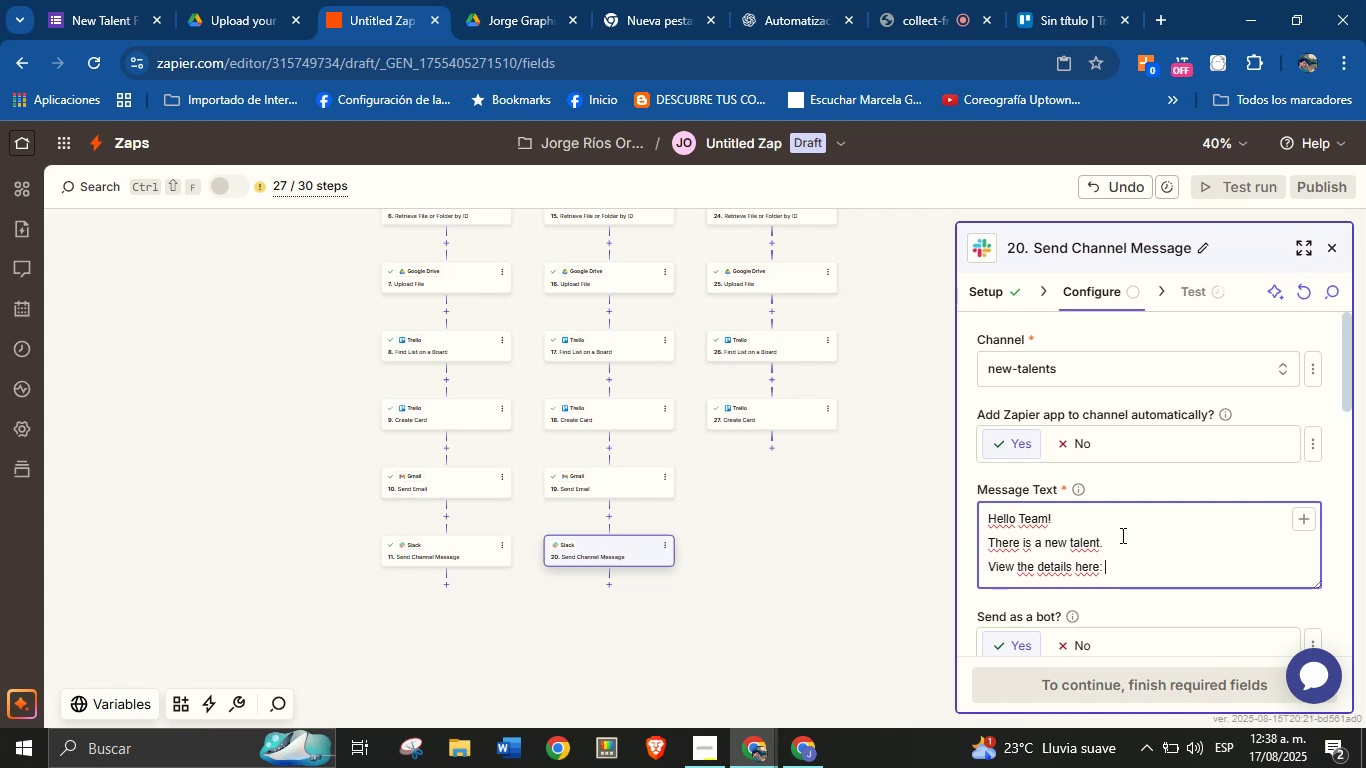 
left_click([1299, 520])
 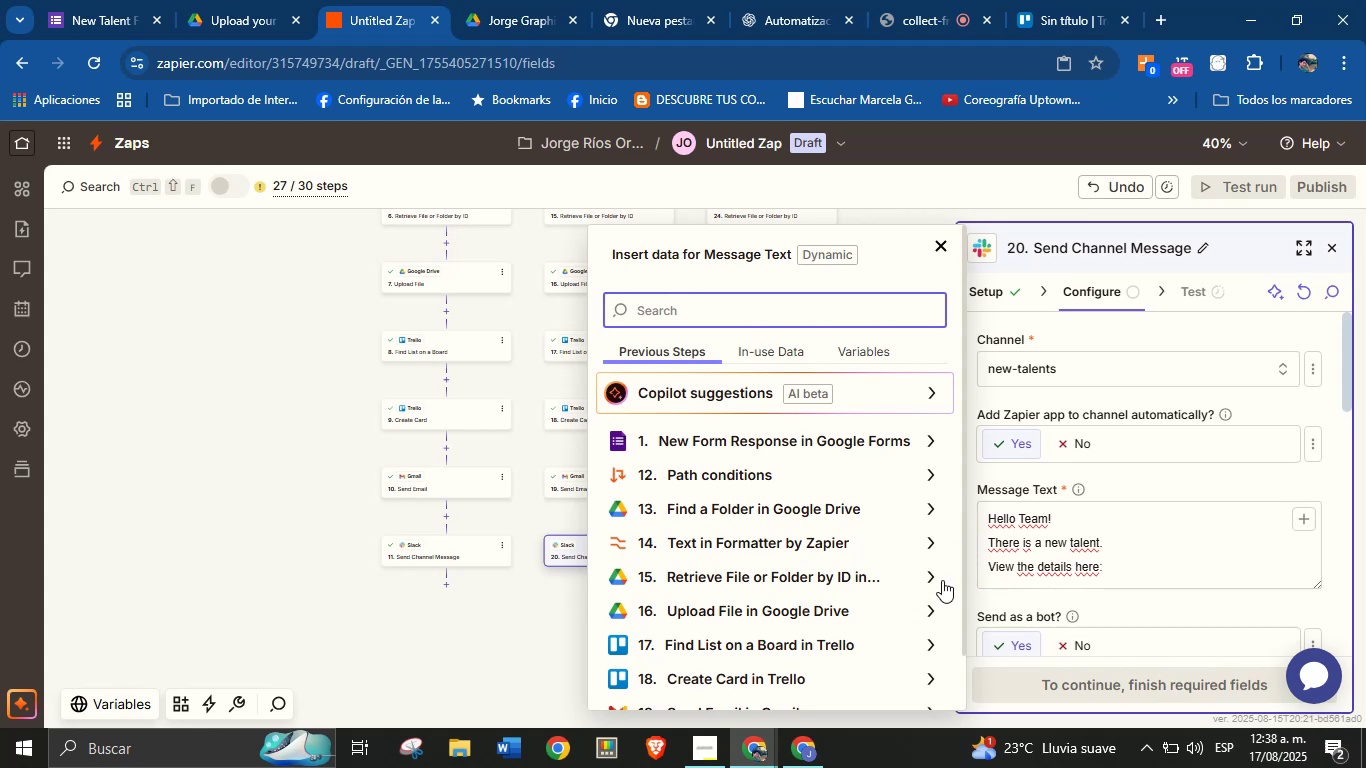 
scroll: coordinate [913, 585], scroll_direction: none, amount: 0.0
 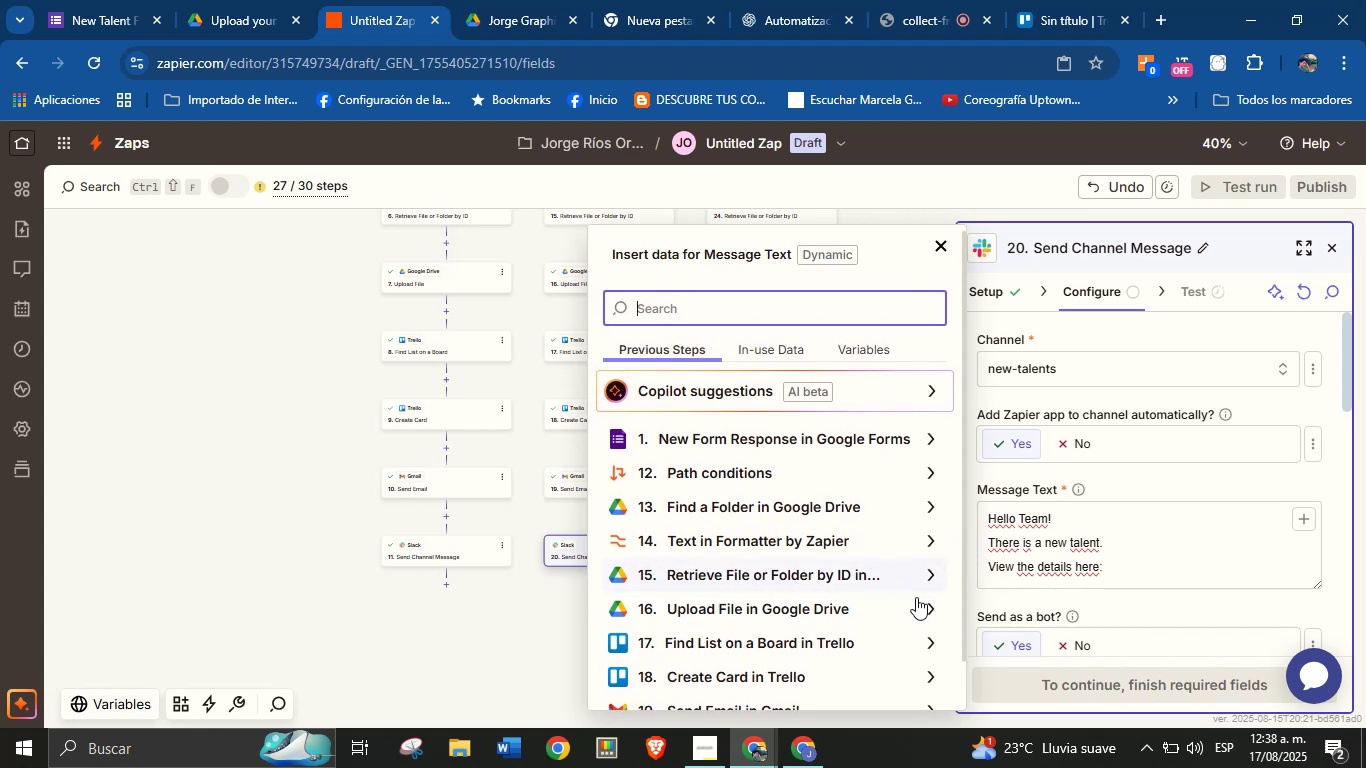 
scroll: coordinate [920, 634], scroll_direction: down, amount: 2.0
 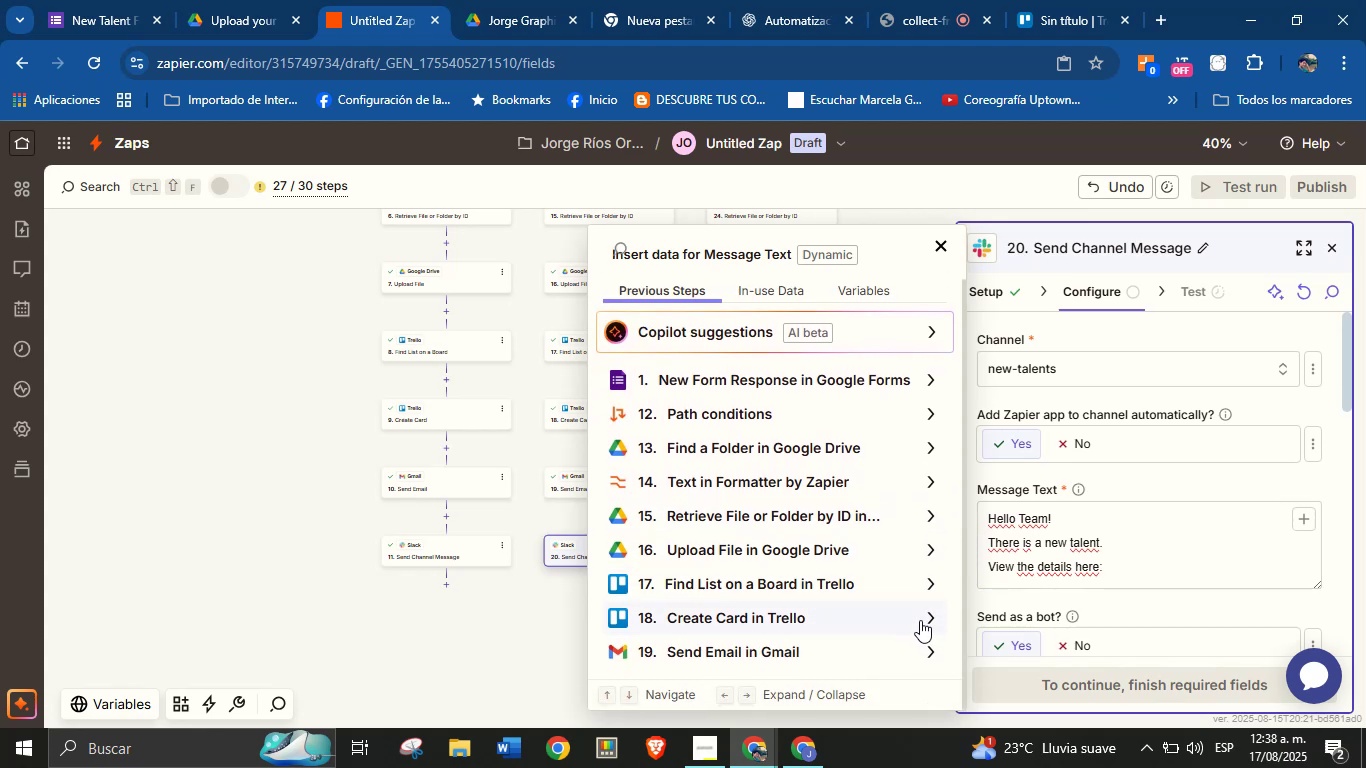 
left_click([921, 620])
 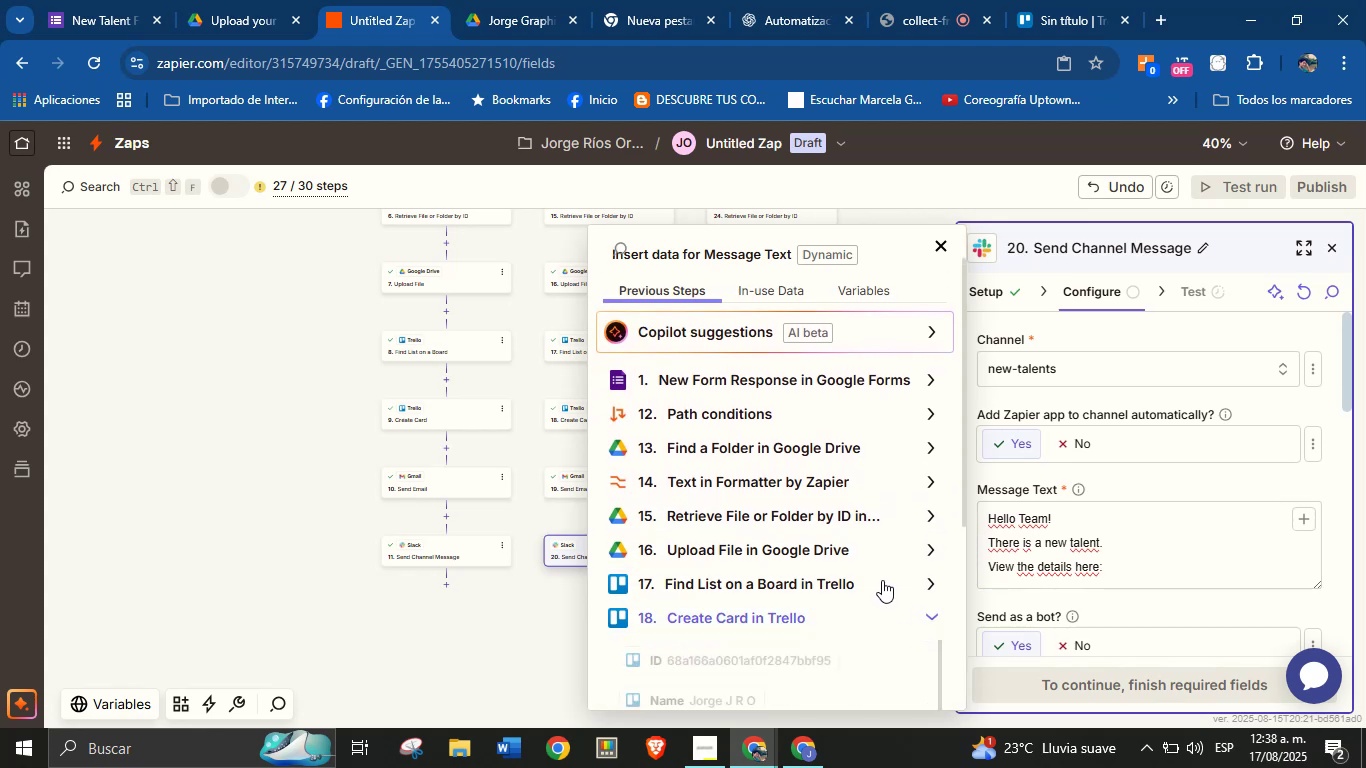 
scroll: coordinate [830, 489], scroll_direction: none, amount: 0.0
 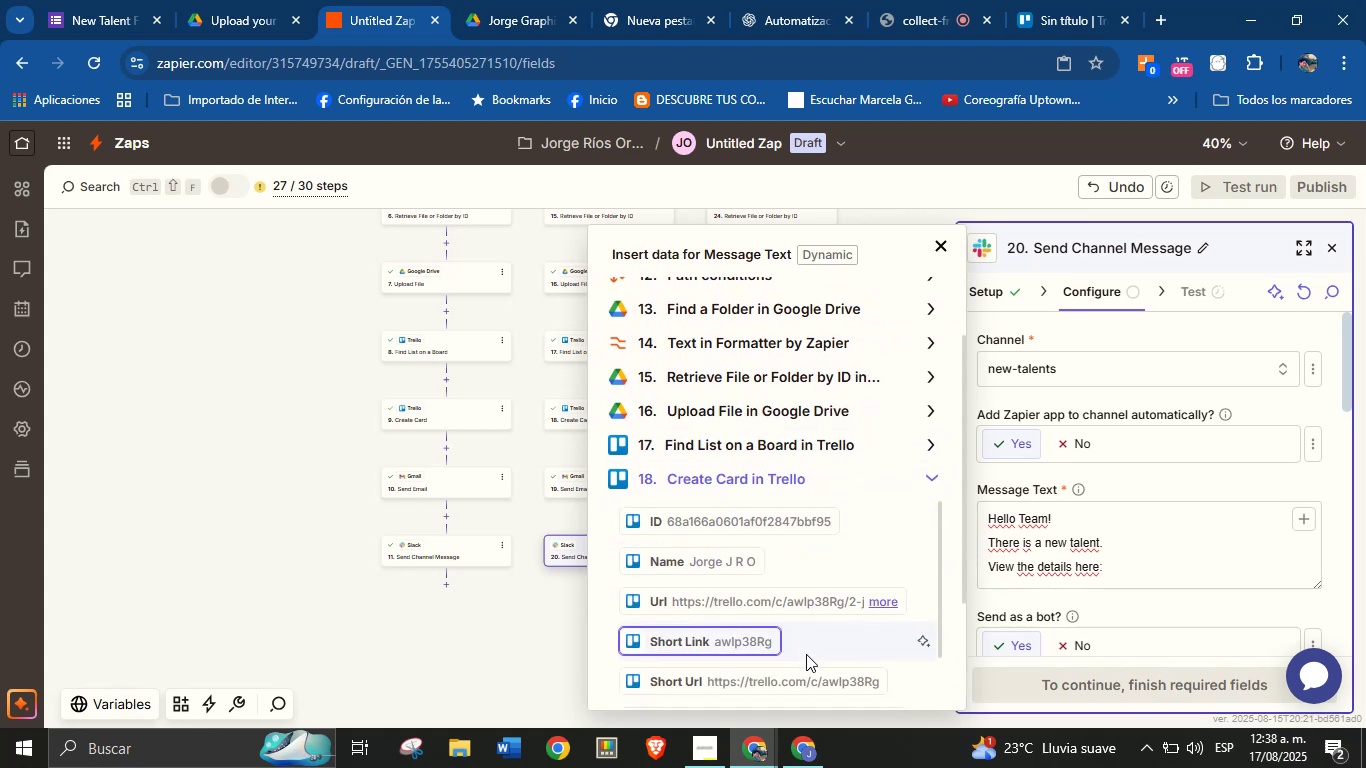 
left_click([806, 667])
 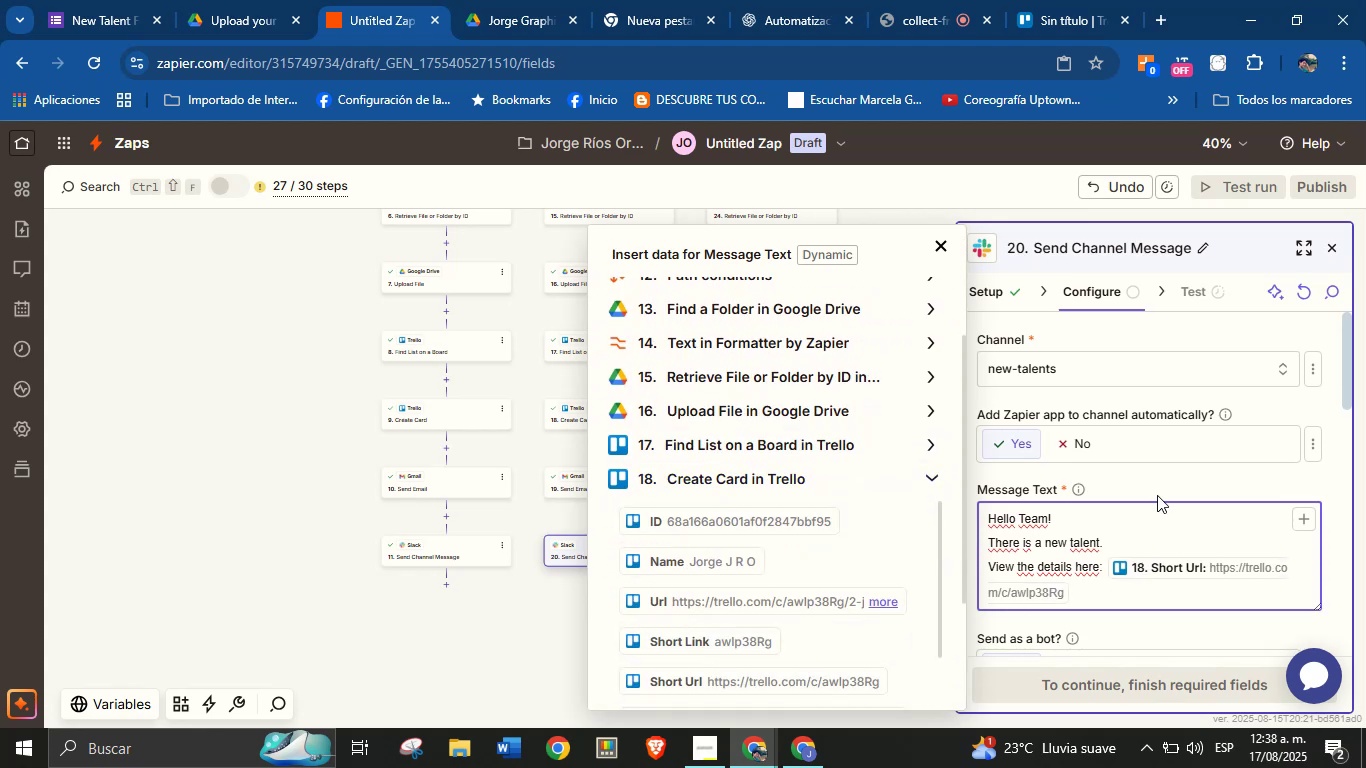 
left_click([1159, 486])
 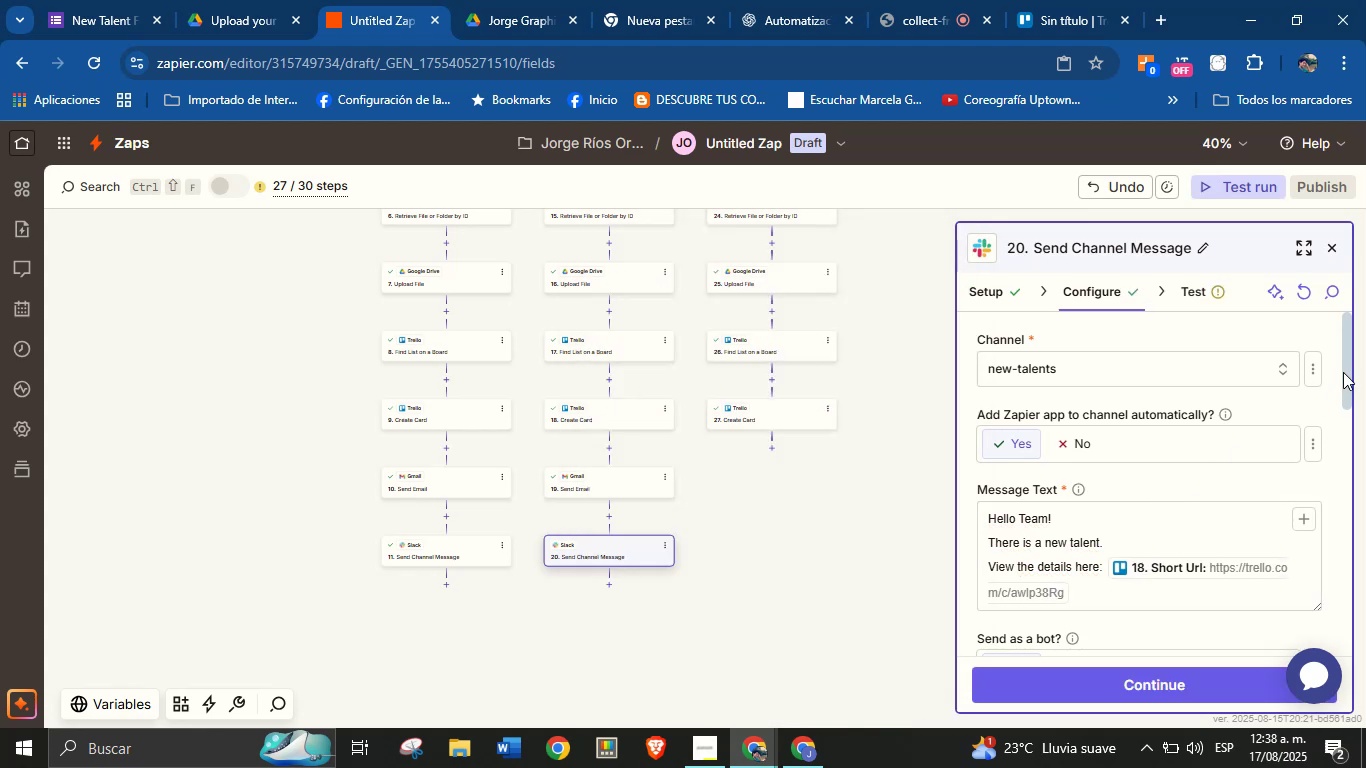 
left_click_drag(start_coordinate=[1347, 358], to_coordinate=[1339, 425])
 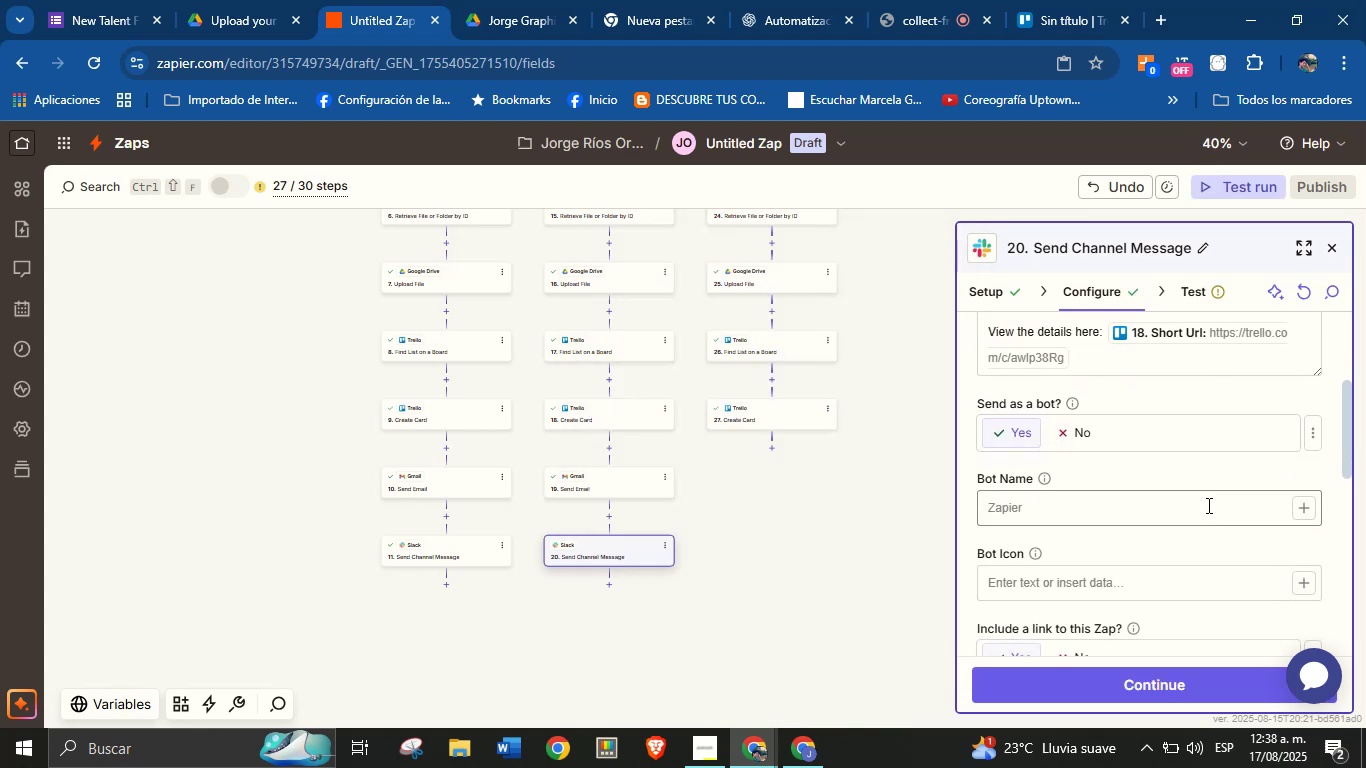 
left_click([1207, 505])
 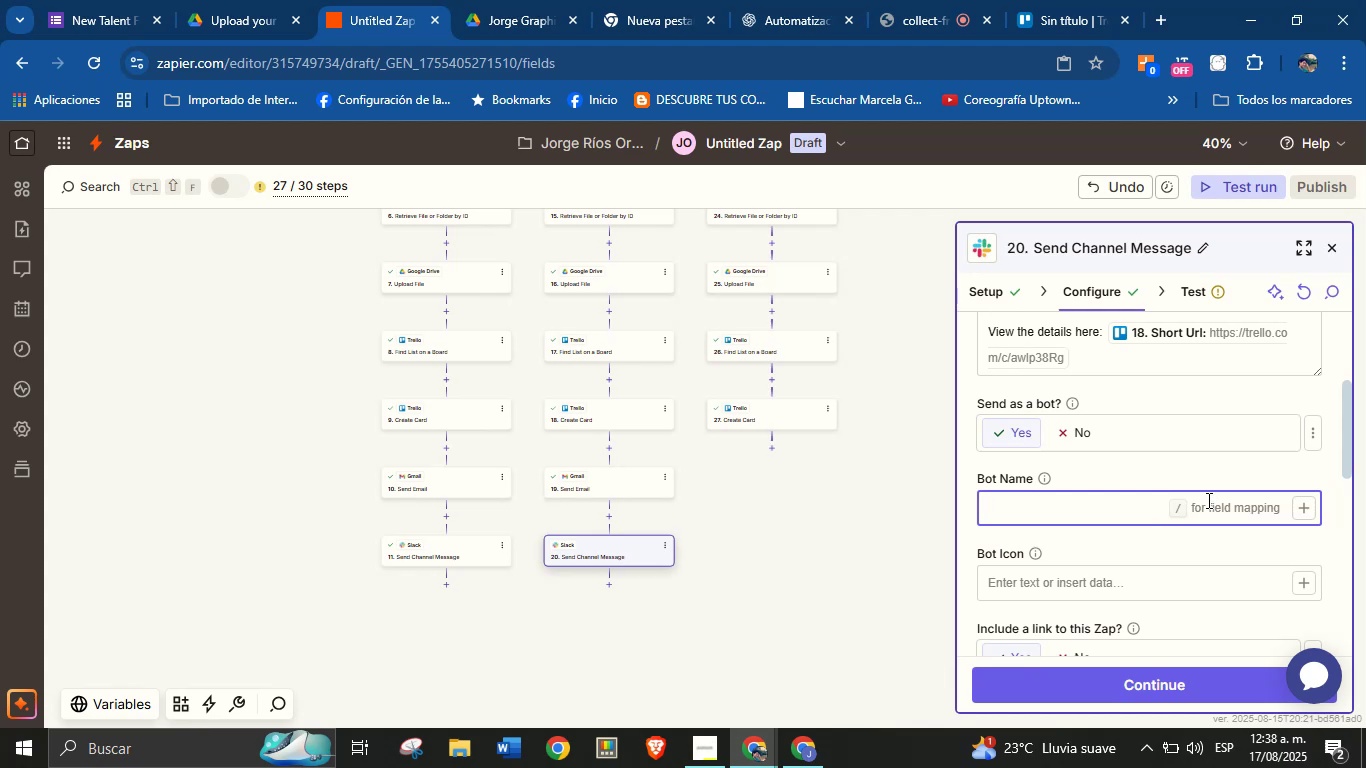 
type(Co)
key(Backspace)
key(Backspace)
key(Backspace)
type(Orenji from ColJob)
 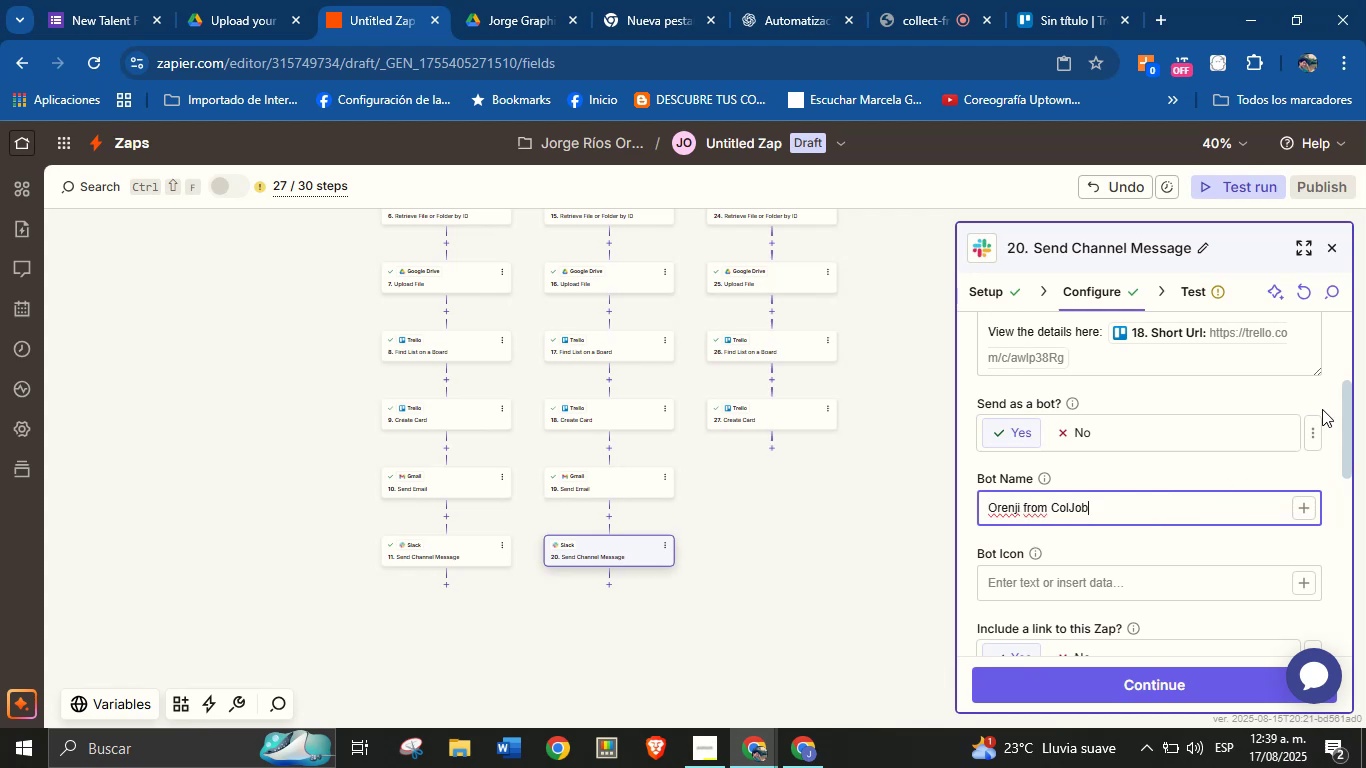 
left_click_drag(start_coordinate=[1344, 389], to_coordinate=[1343, 562])
 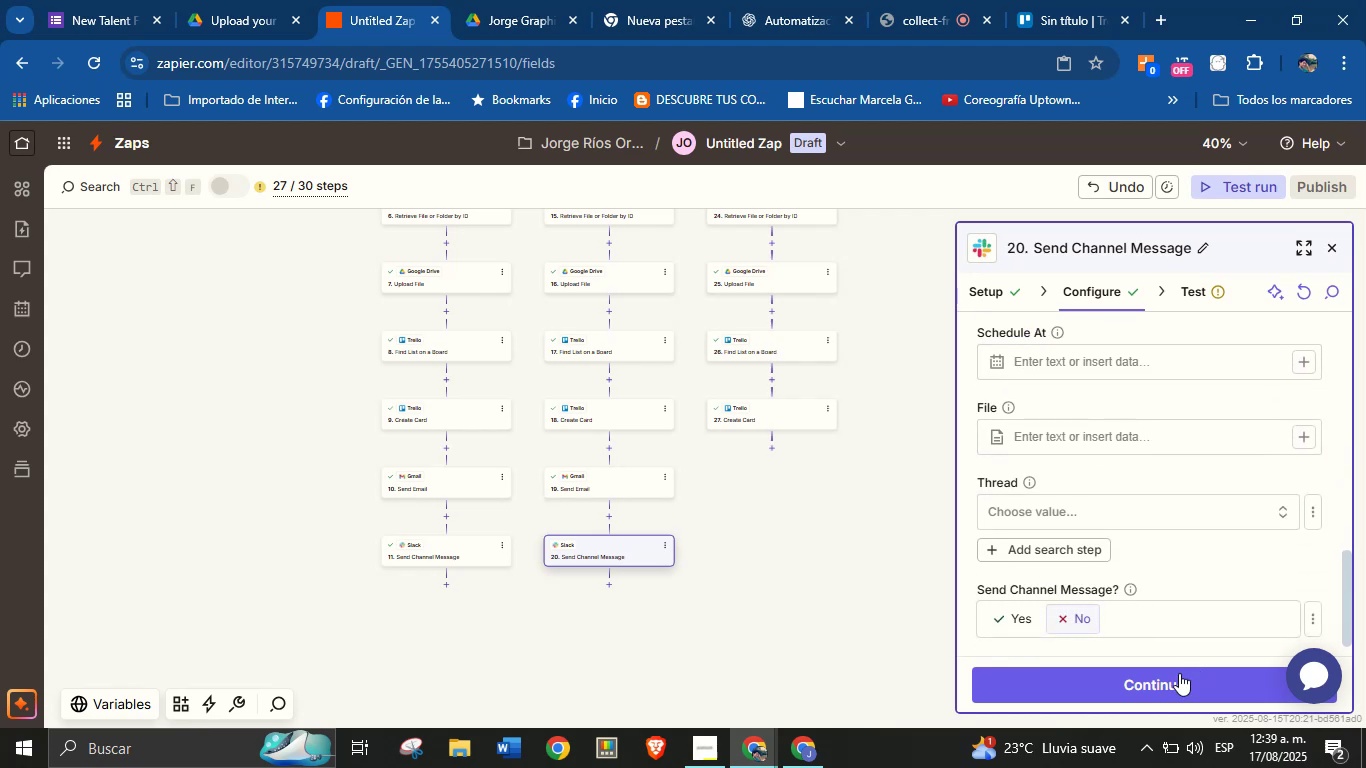 
left_click([1178, 674])
 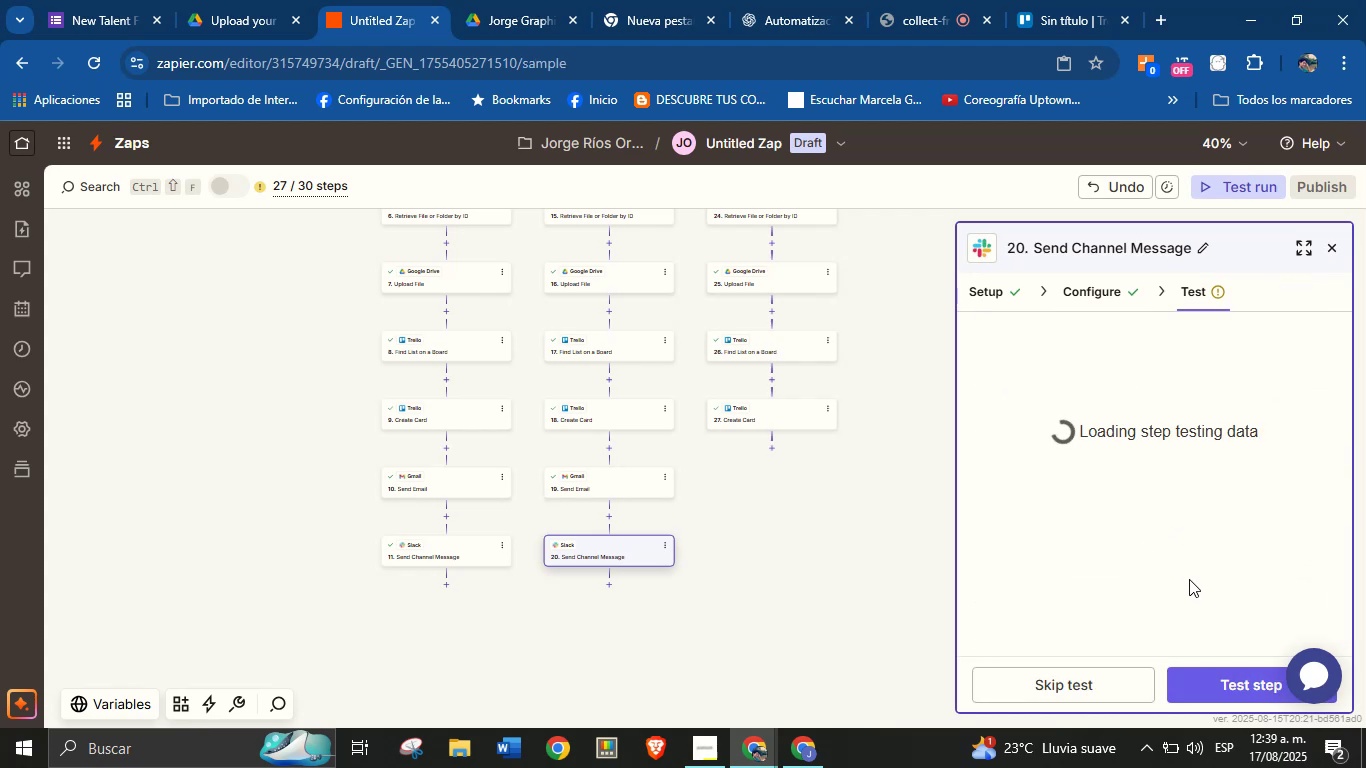 
left_click([1213, 680])
 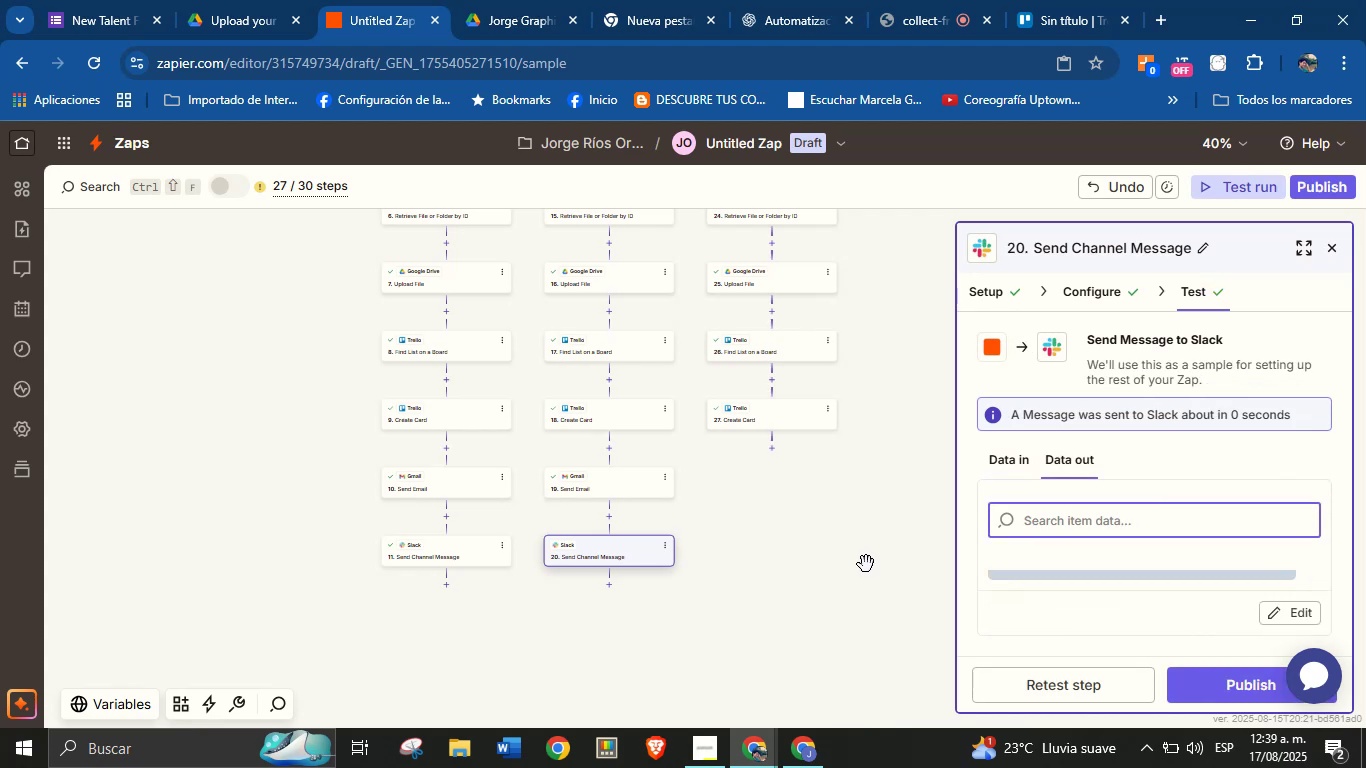 
wait(5.15)
 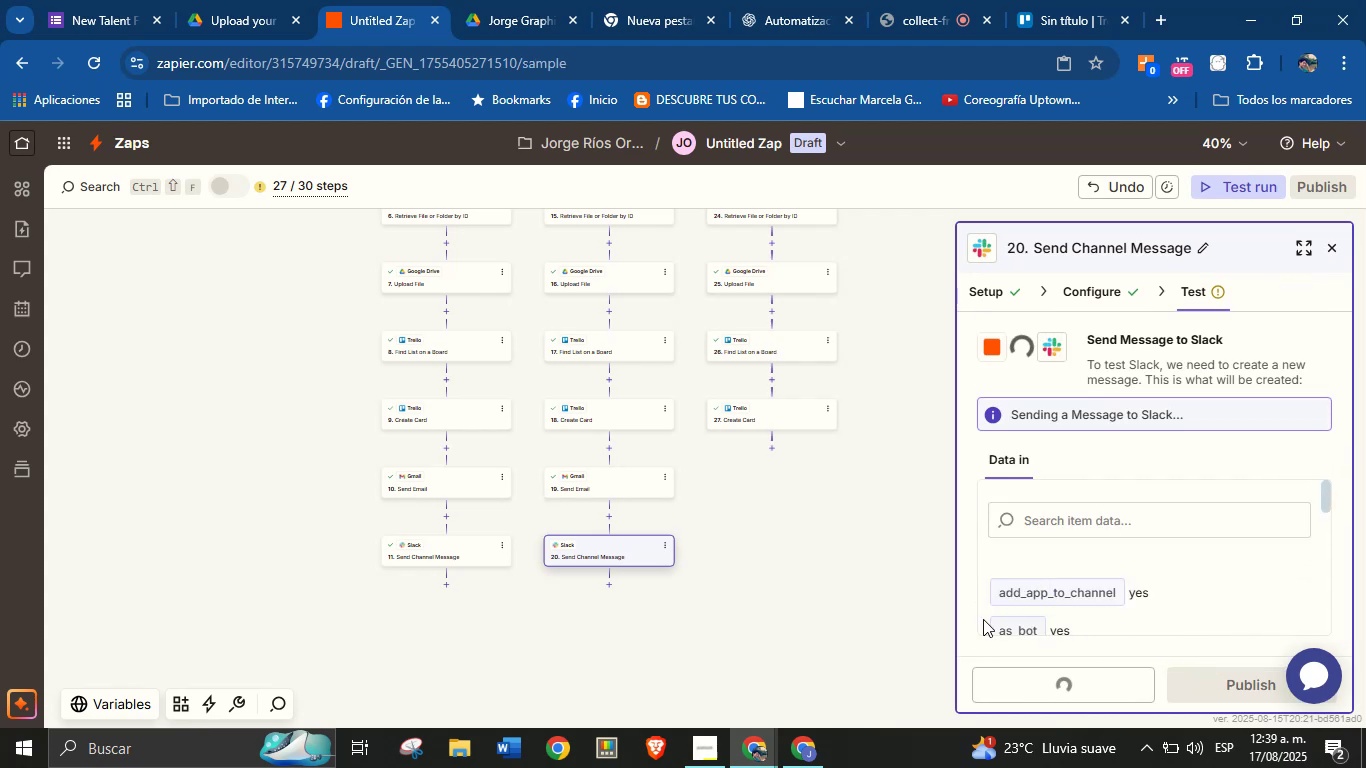 
left_click_drag(start_coordinate=[859, 529], to_coordinate=[814, 554])
 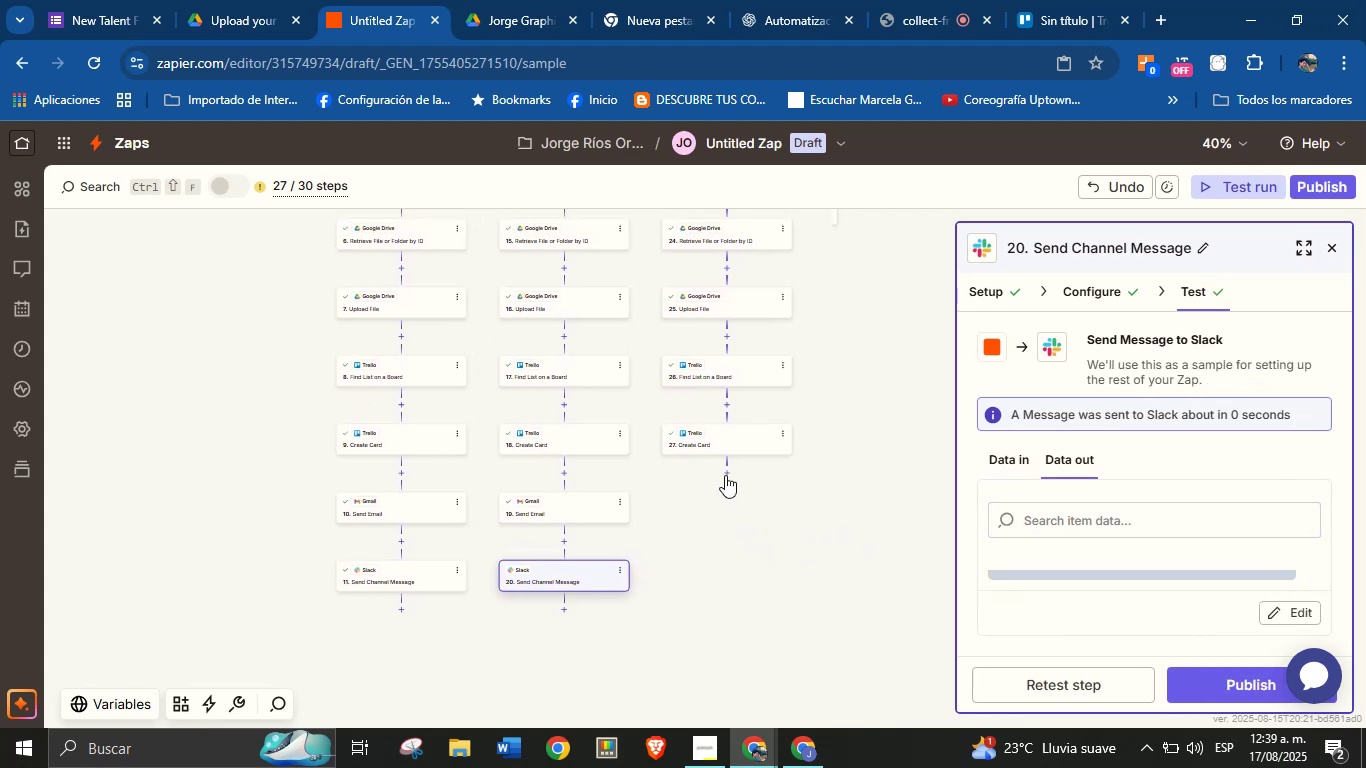 
left_click([725, 474])
 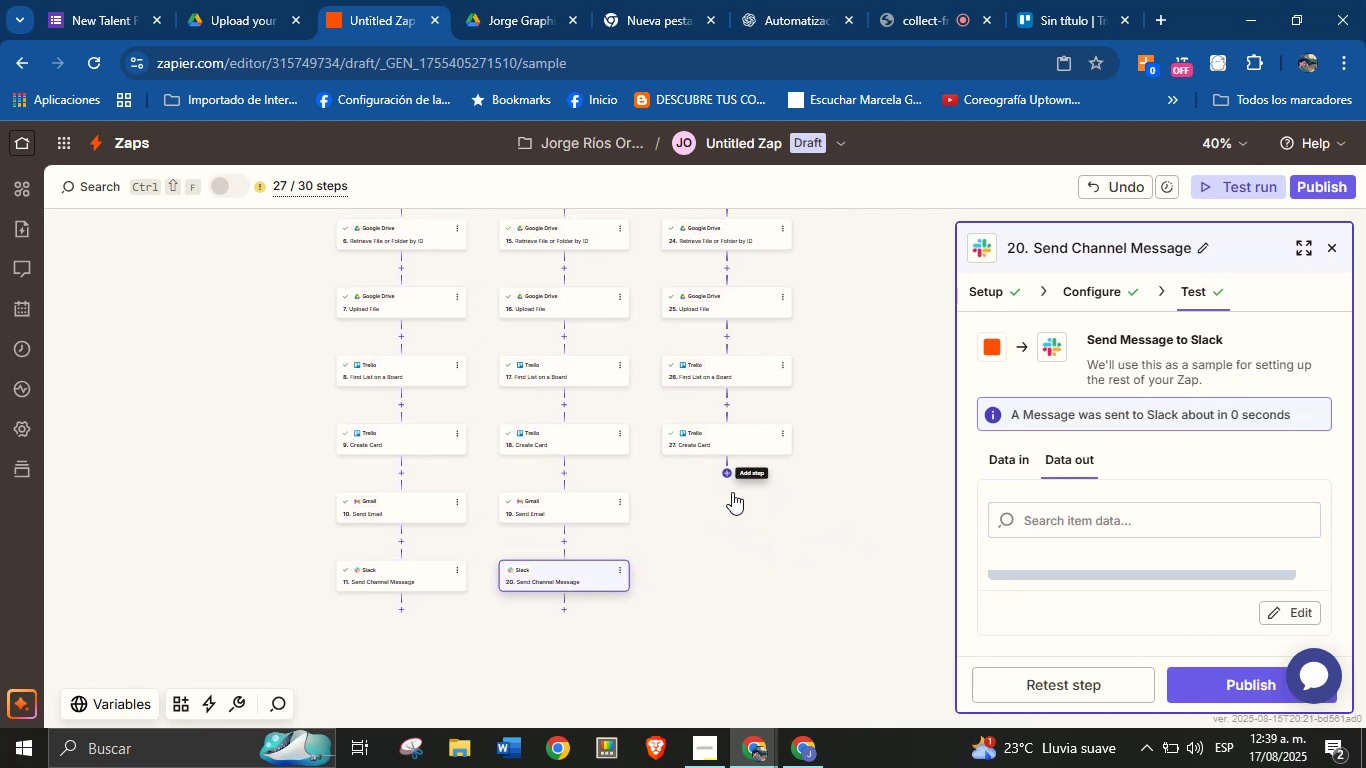 